 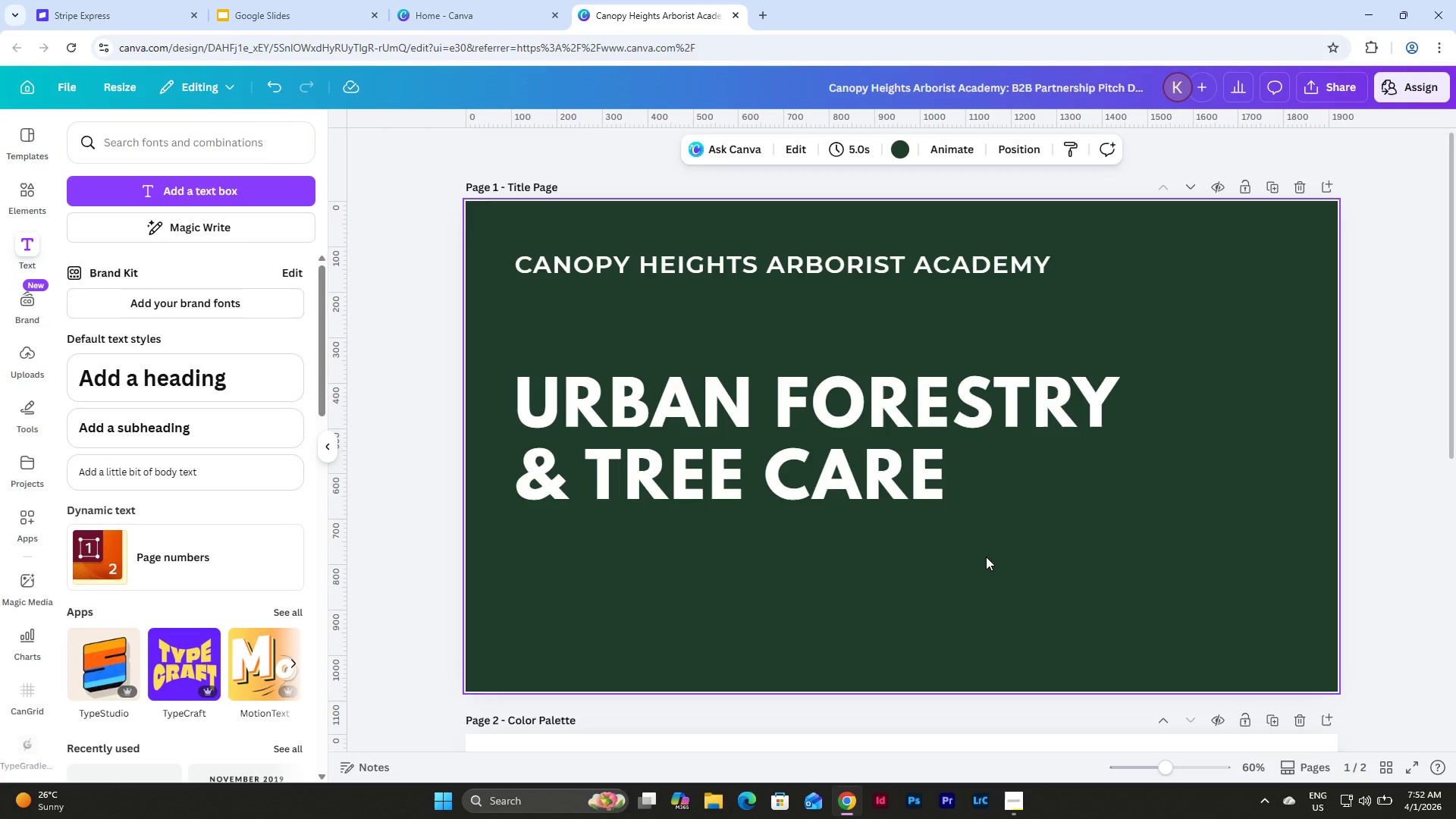 
left_click([731, 259])
 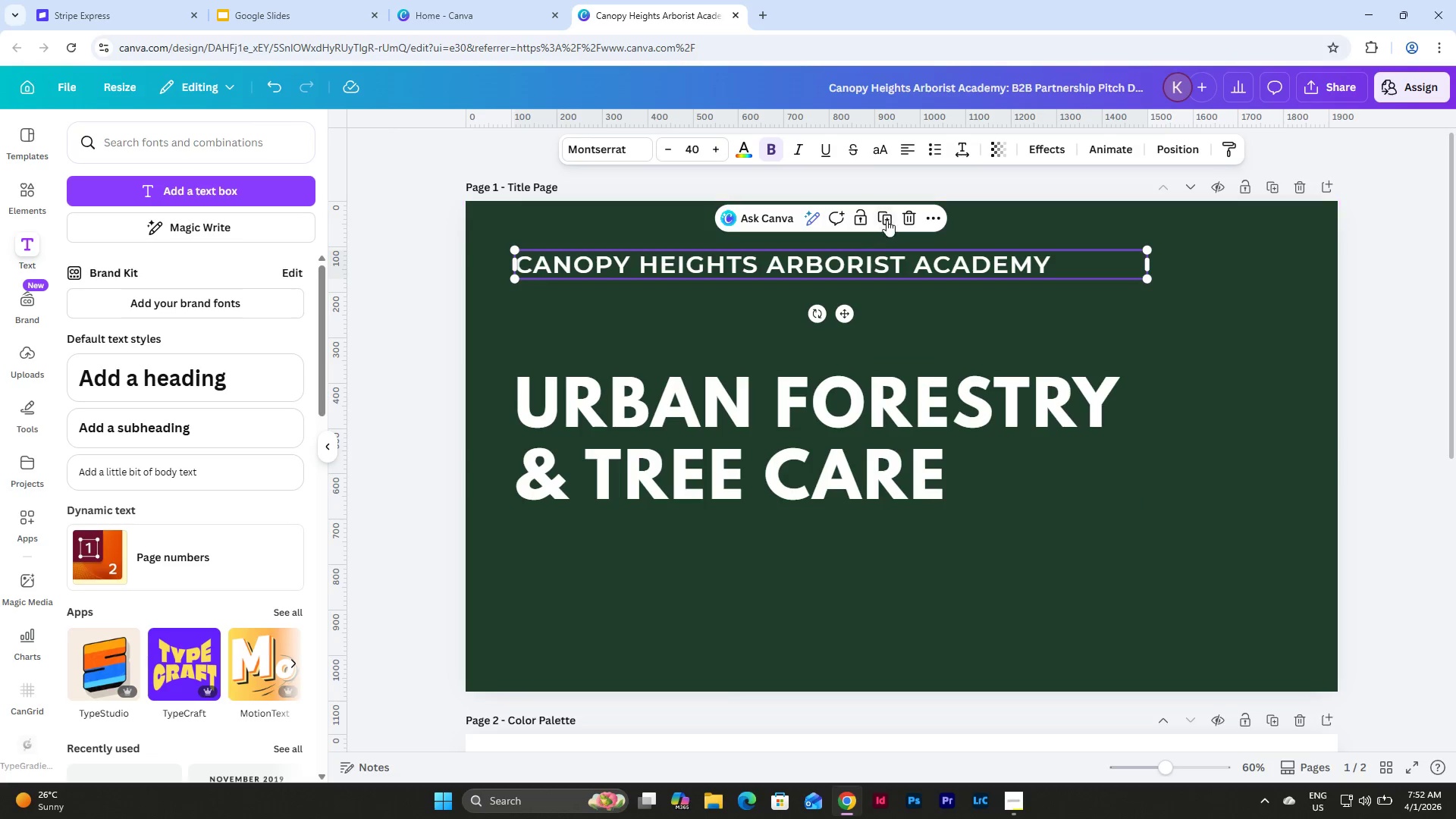 
left_click([886, 220])
 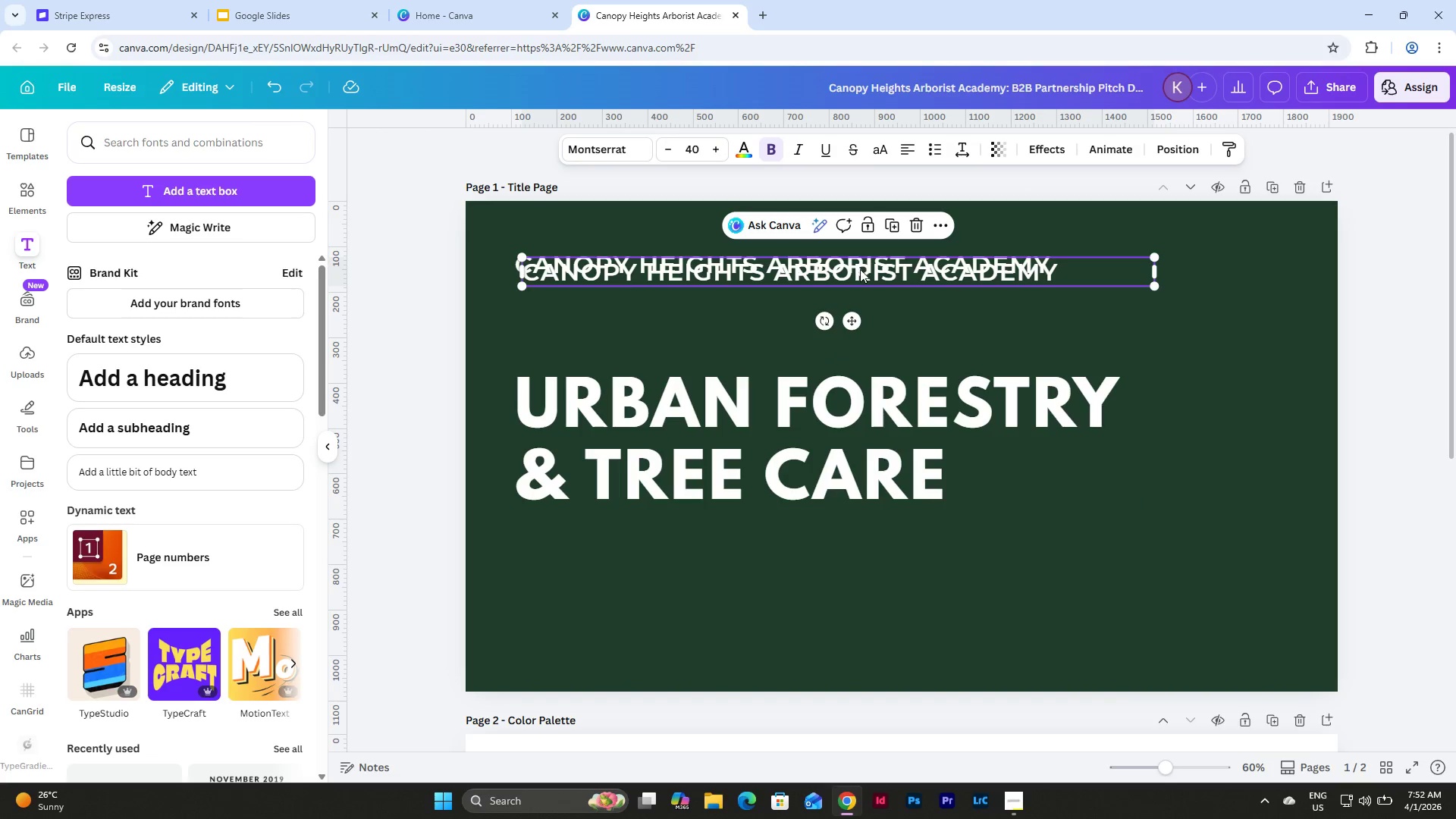 
left_click_drag(start_coordinate=[860, 269], to_coordinate=[852, 529])
 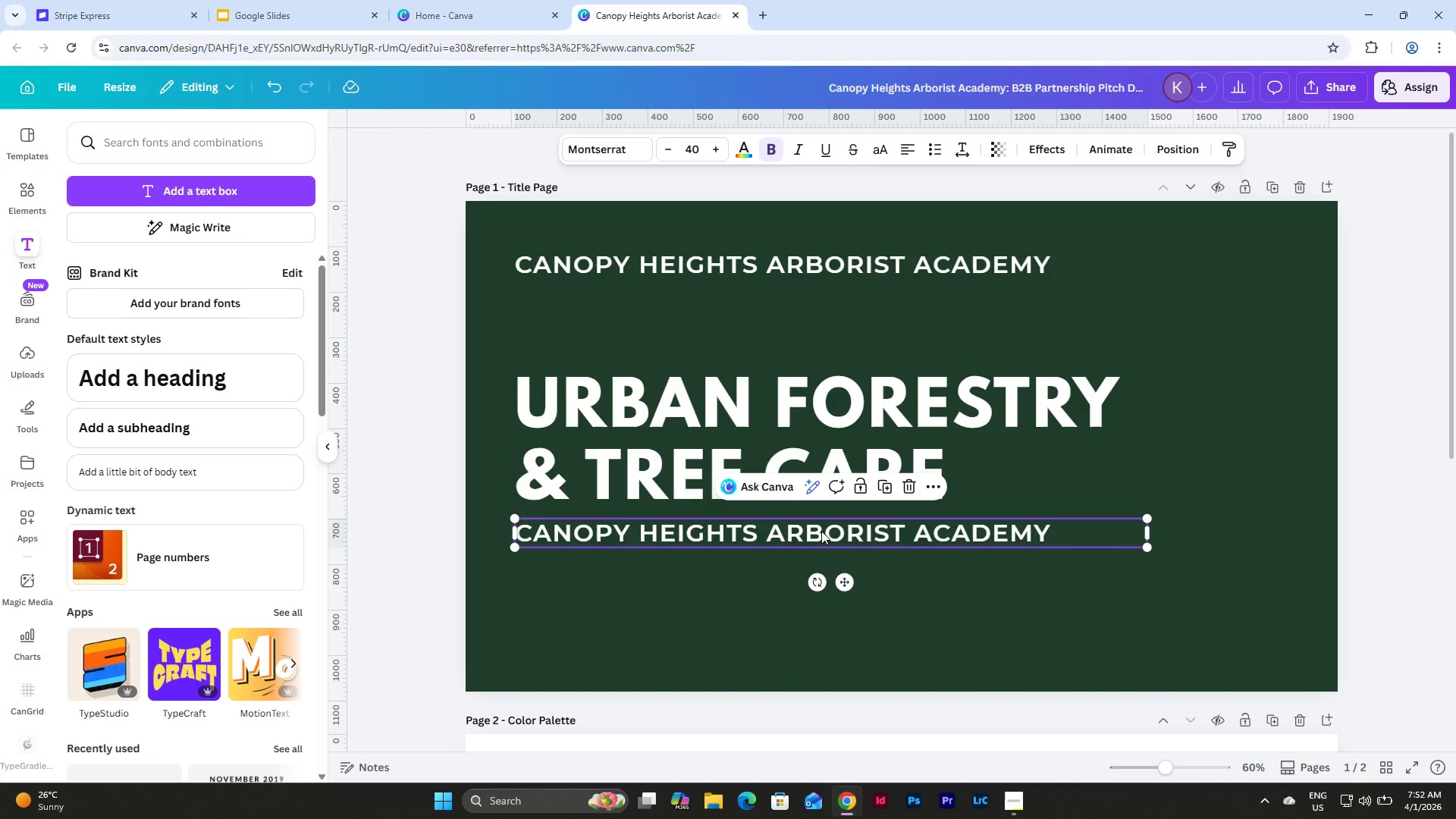 
left_click([821, 531])
 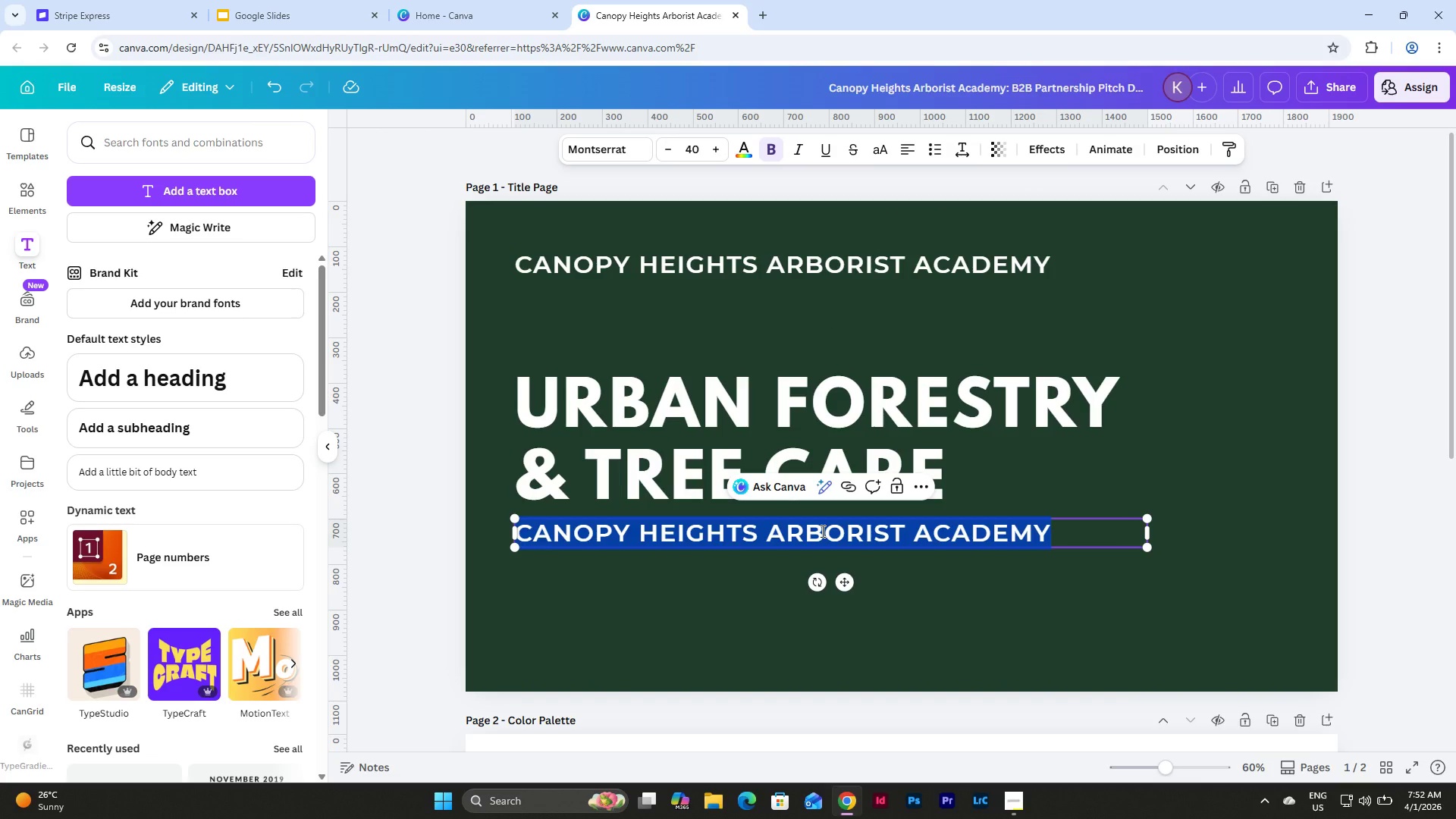 
type(CERTIFICATU)
key(Backspace)
type(IONS)
key(Backspace)
 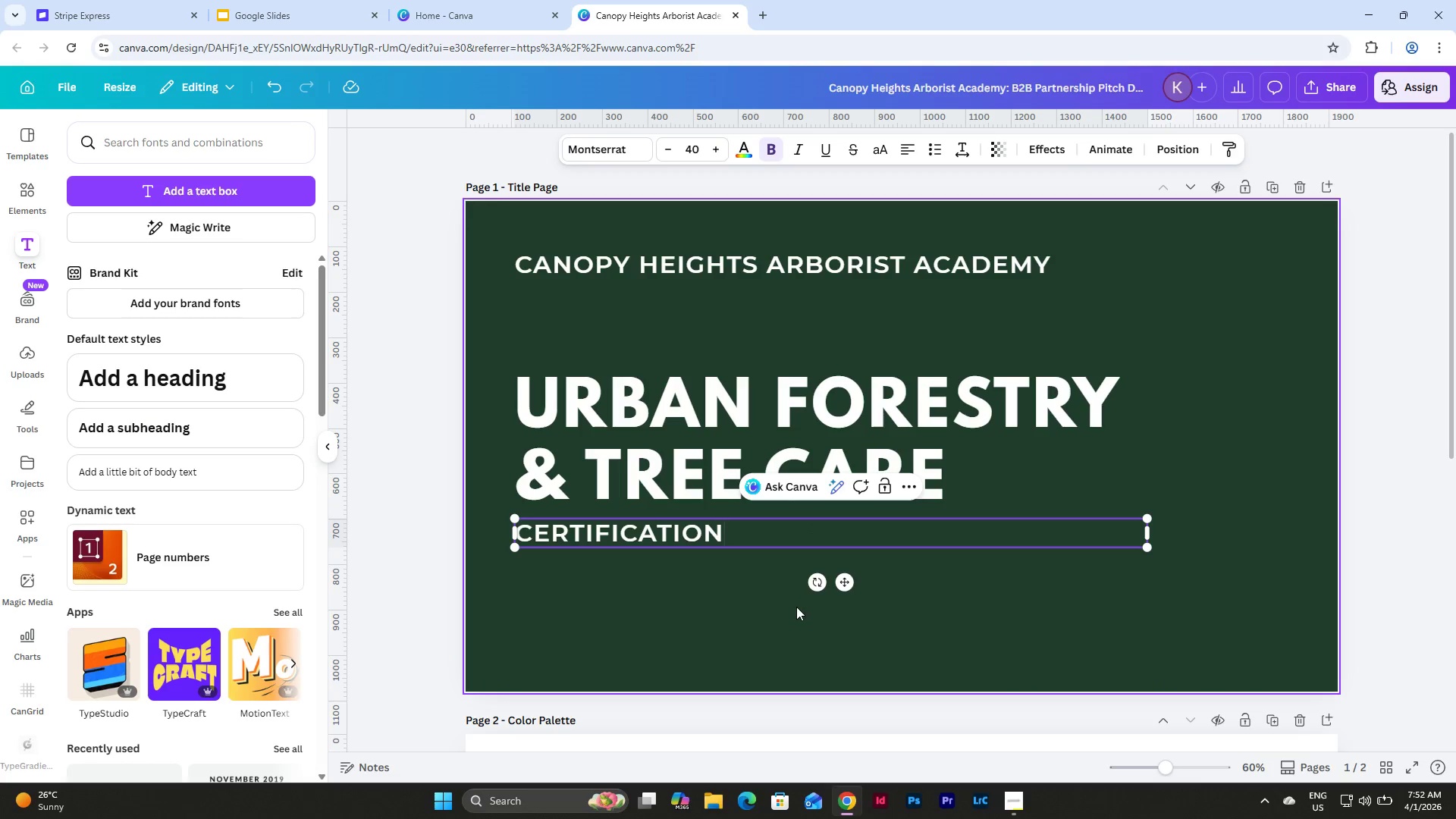 
left_click([780, 583])
 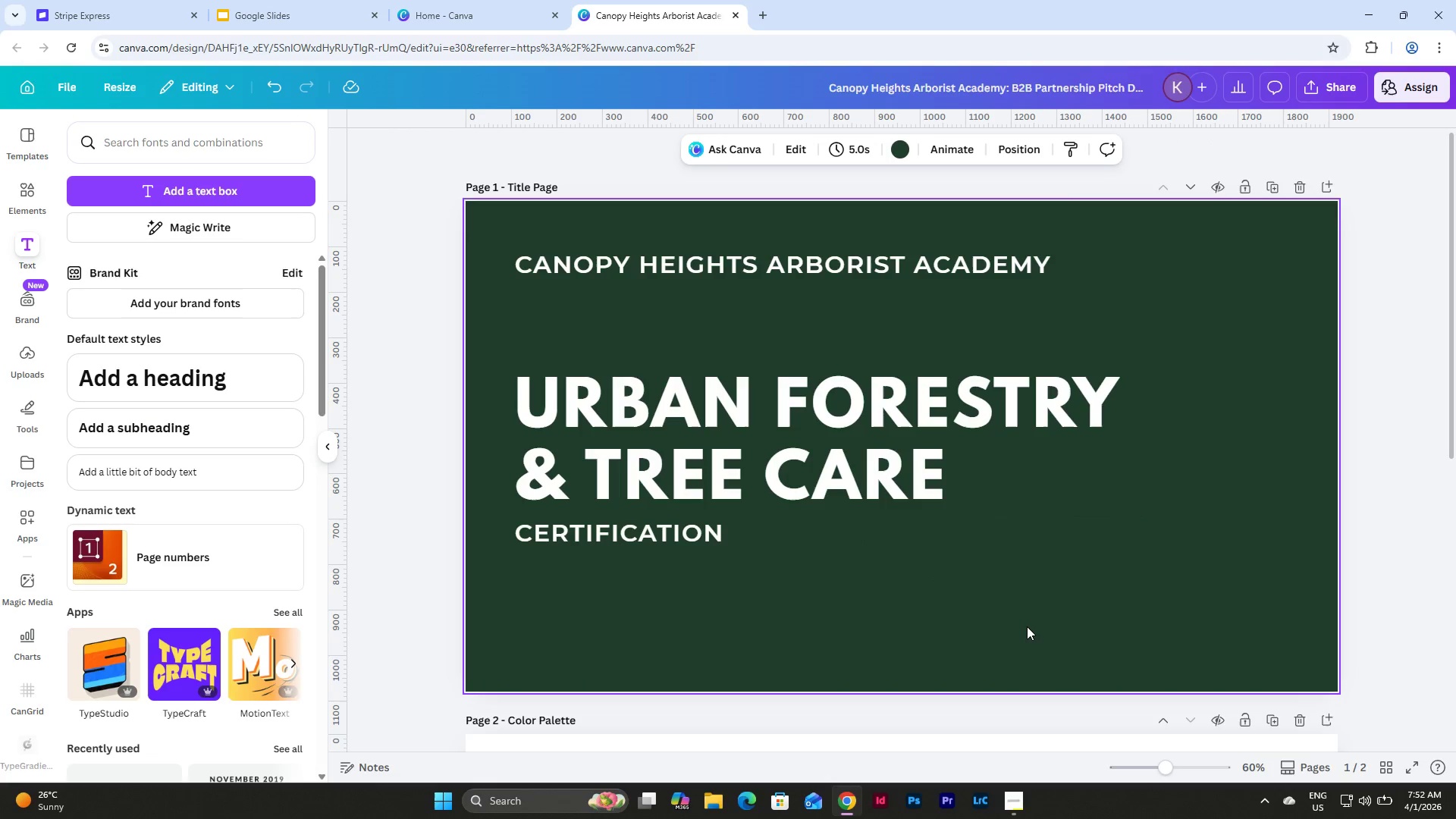 
left_click_drag(start_coordinate=[1026, 626], to_coordinate=[507, 384])
 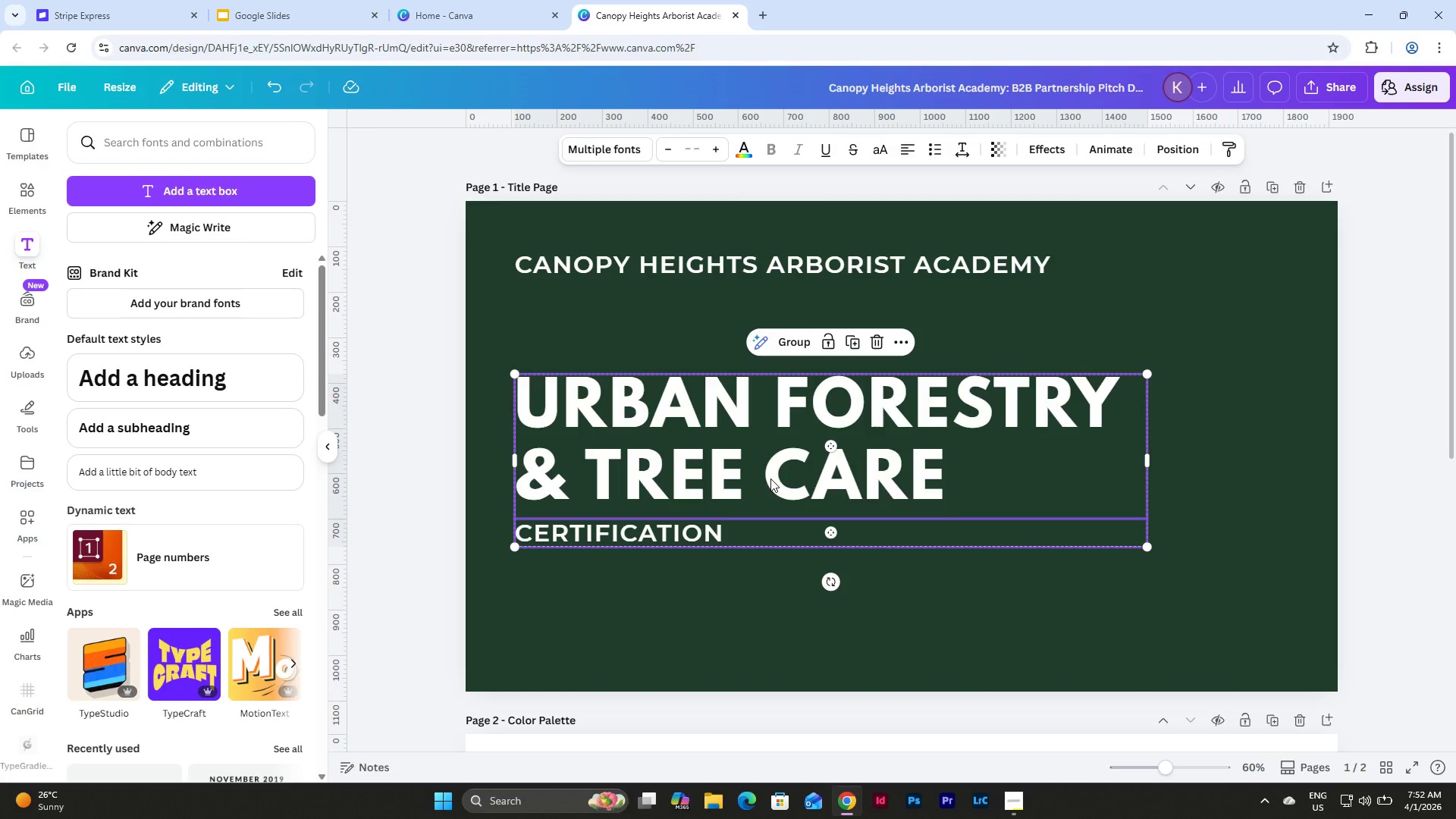 
left_click_drag(start_coordinate=[770, 479], to_coordinate=[770, 465])
 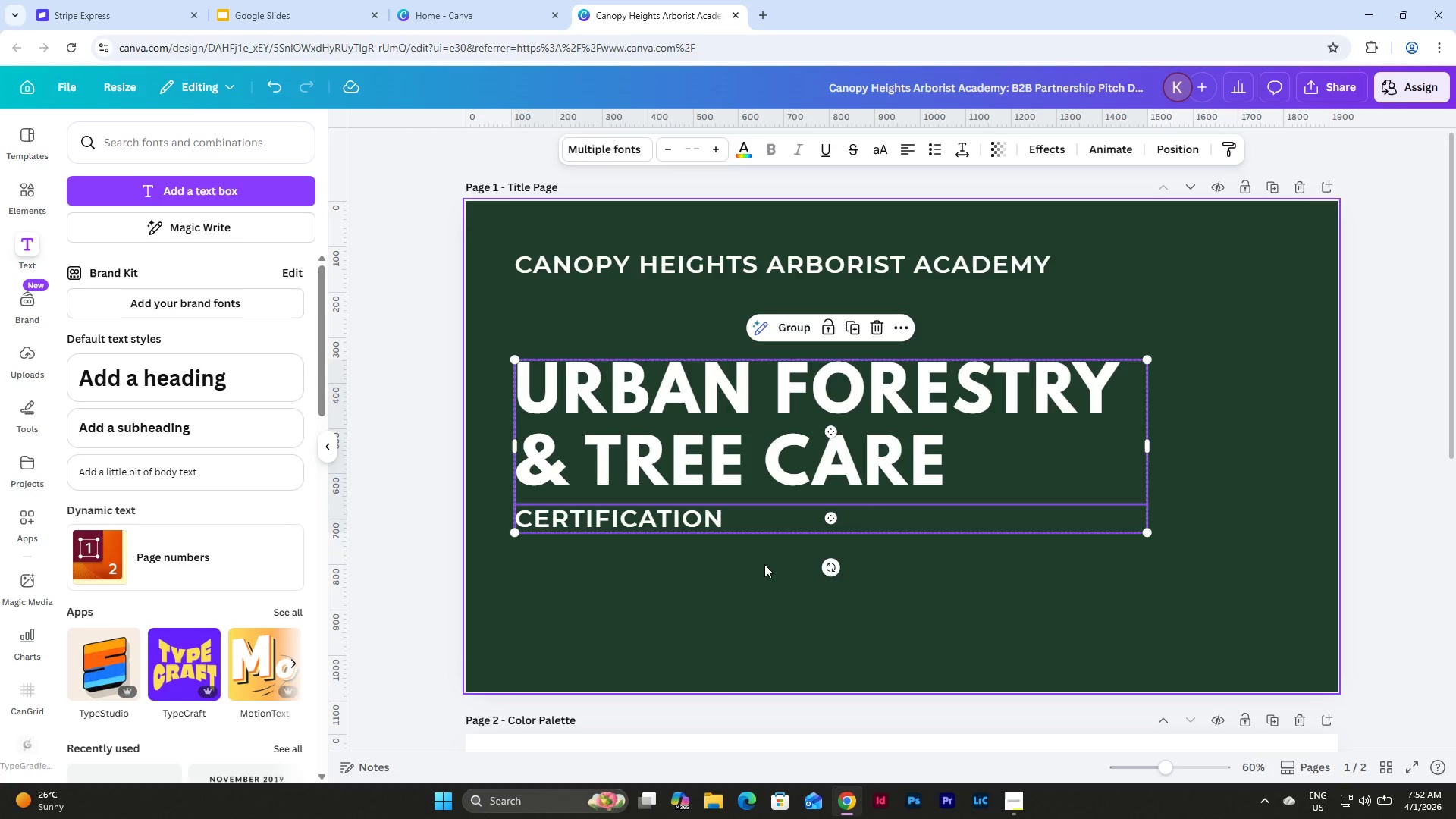 
left_click([764, 565])
 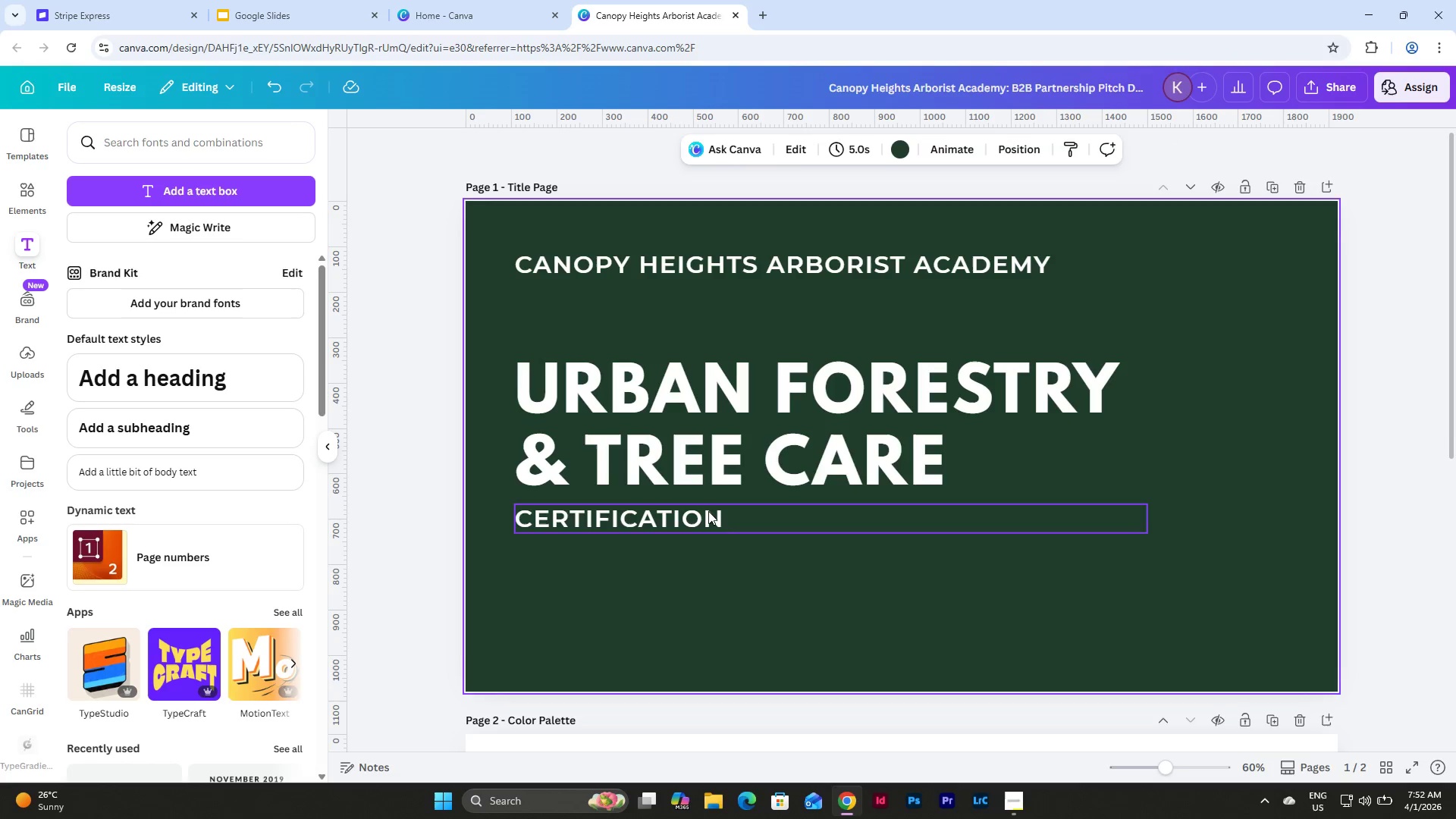 
left_click([708, 511])
 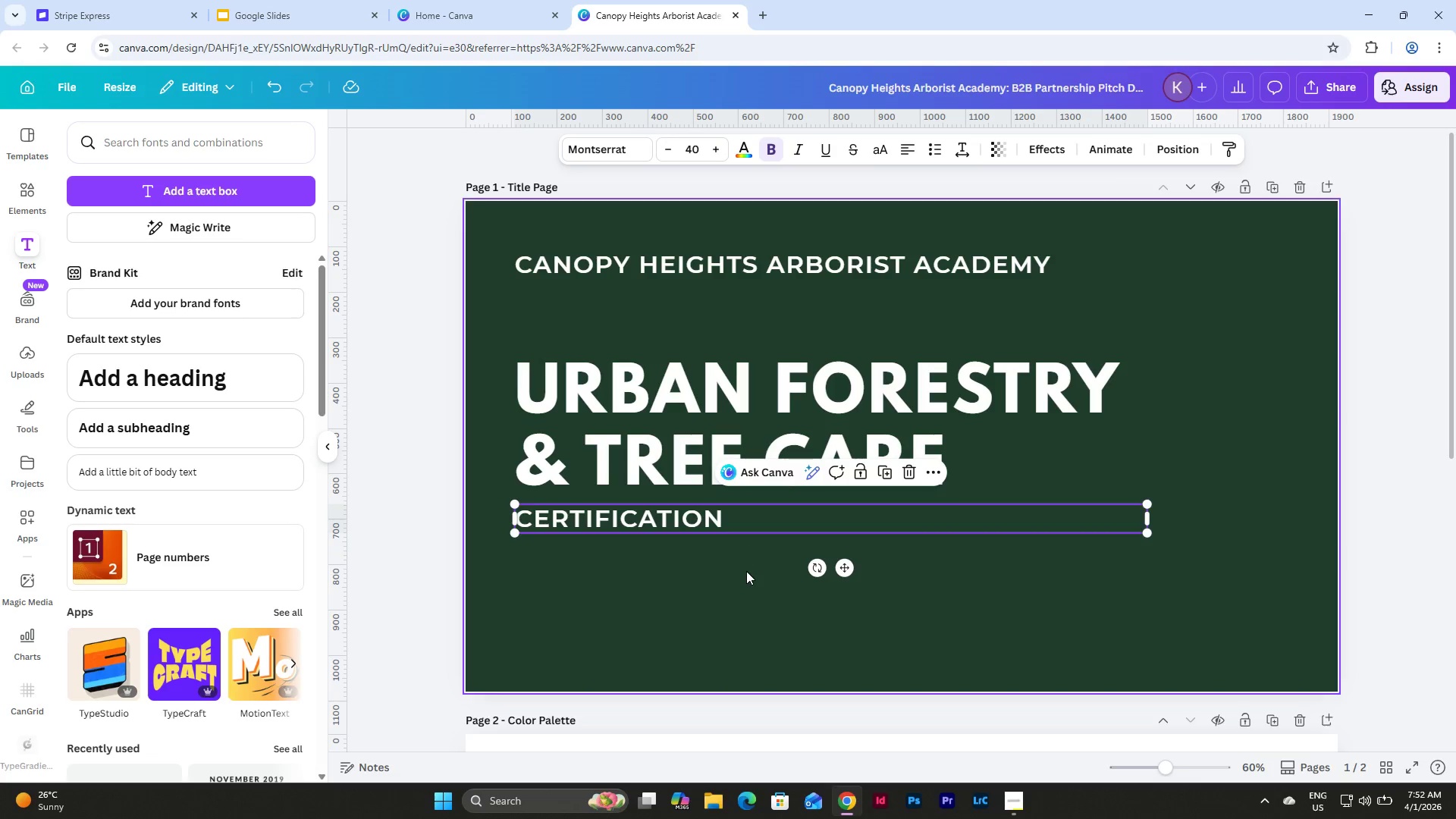 
left_click([746, 571])
 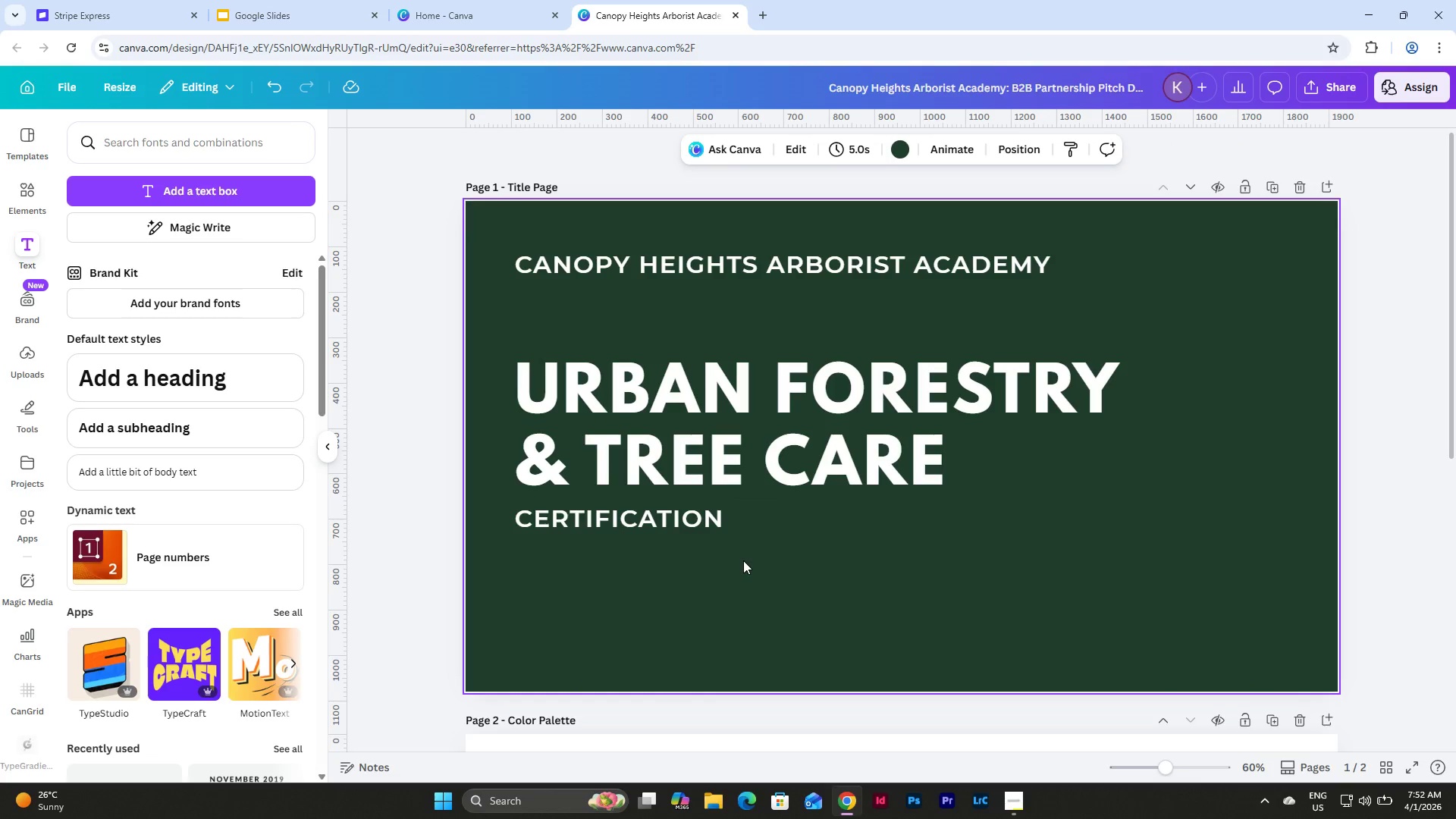 
left_click([698, 512])
 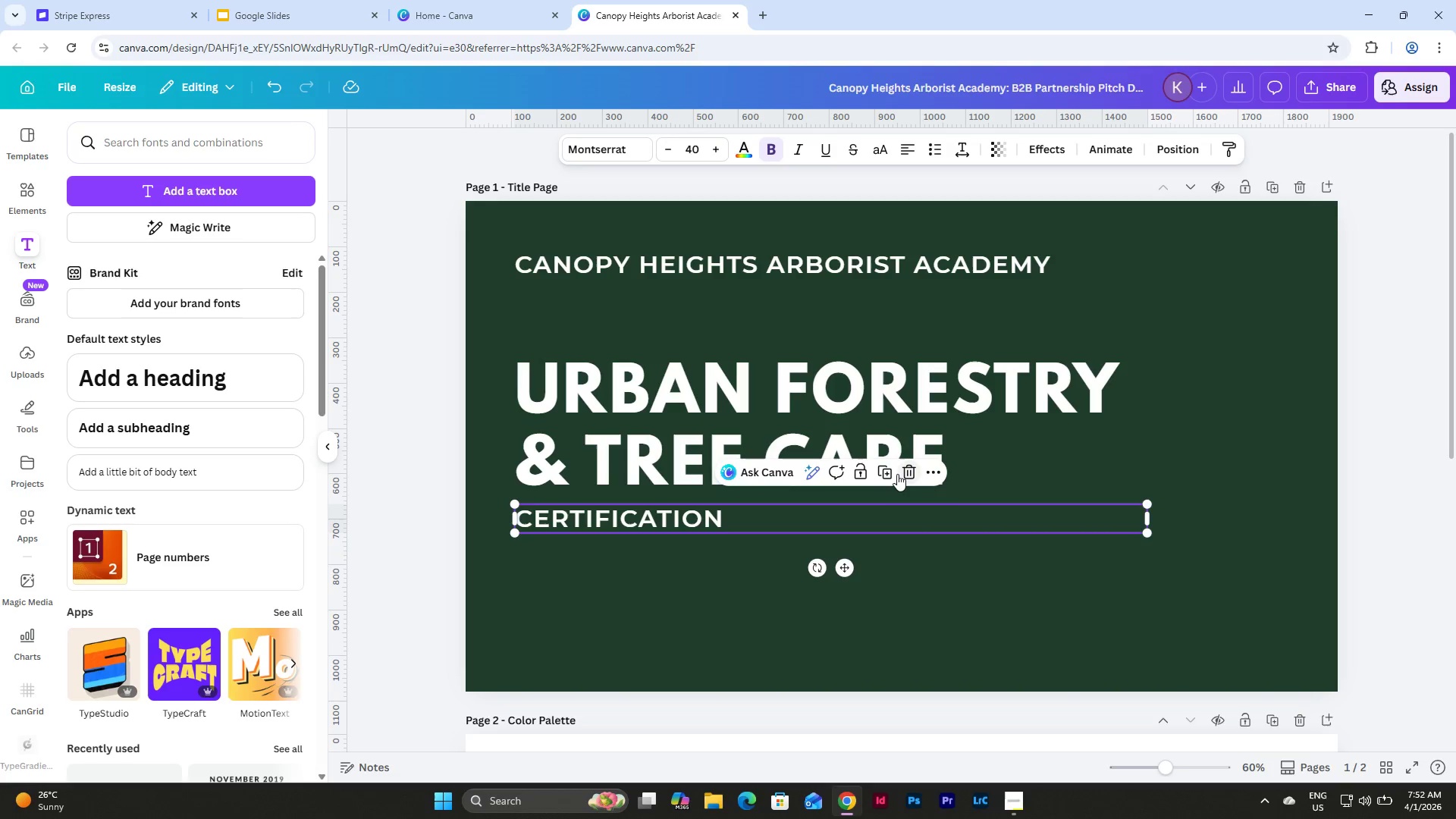 
left_click([883, 472])
 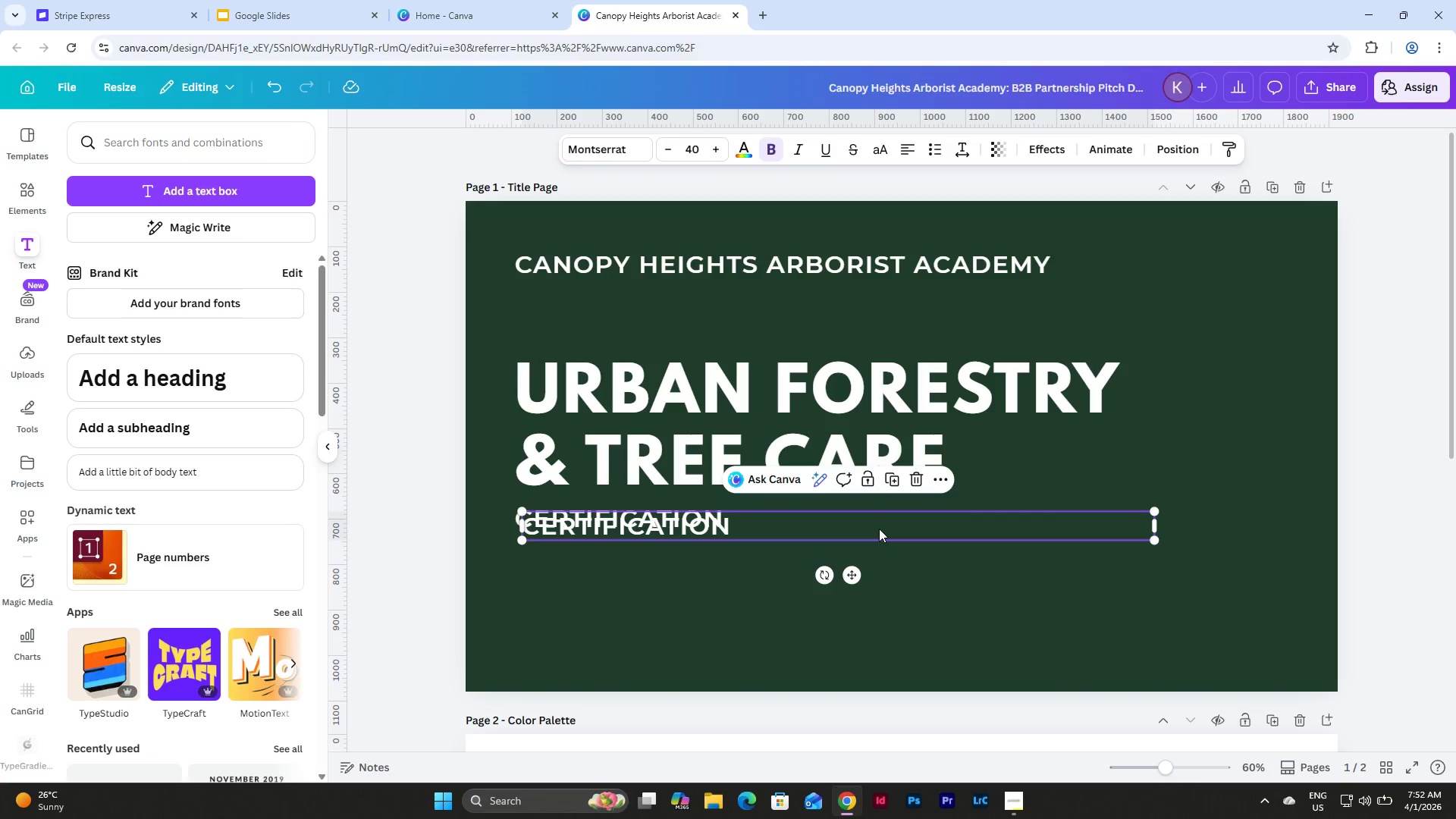 
left_click_drag(start_coordinate=[878, 525], to_coordinate=[868, 625])
 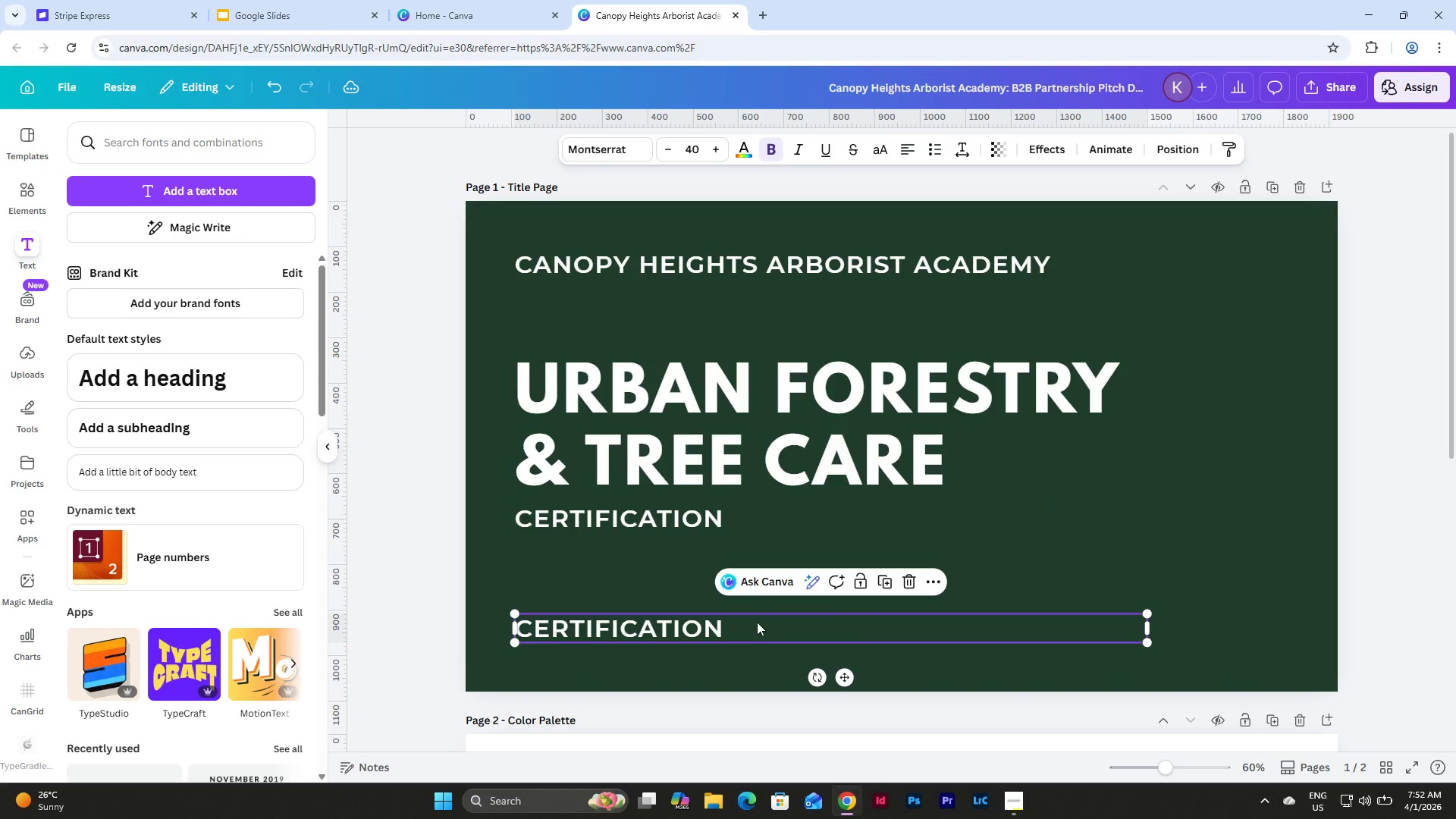 
left_click([757, 622])
 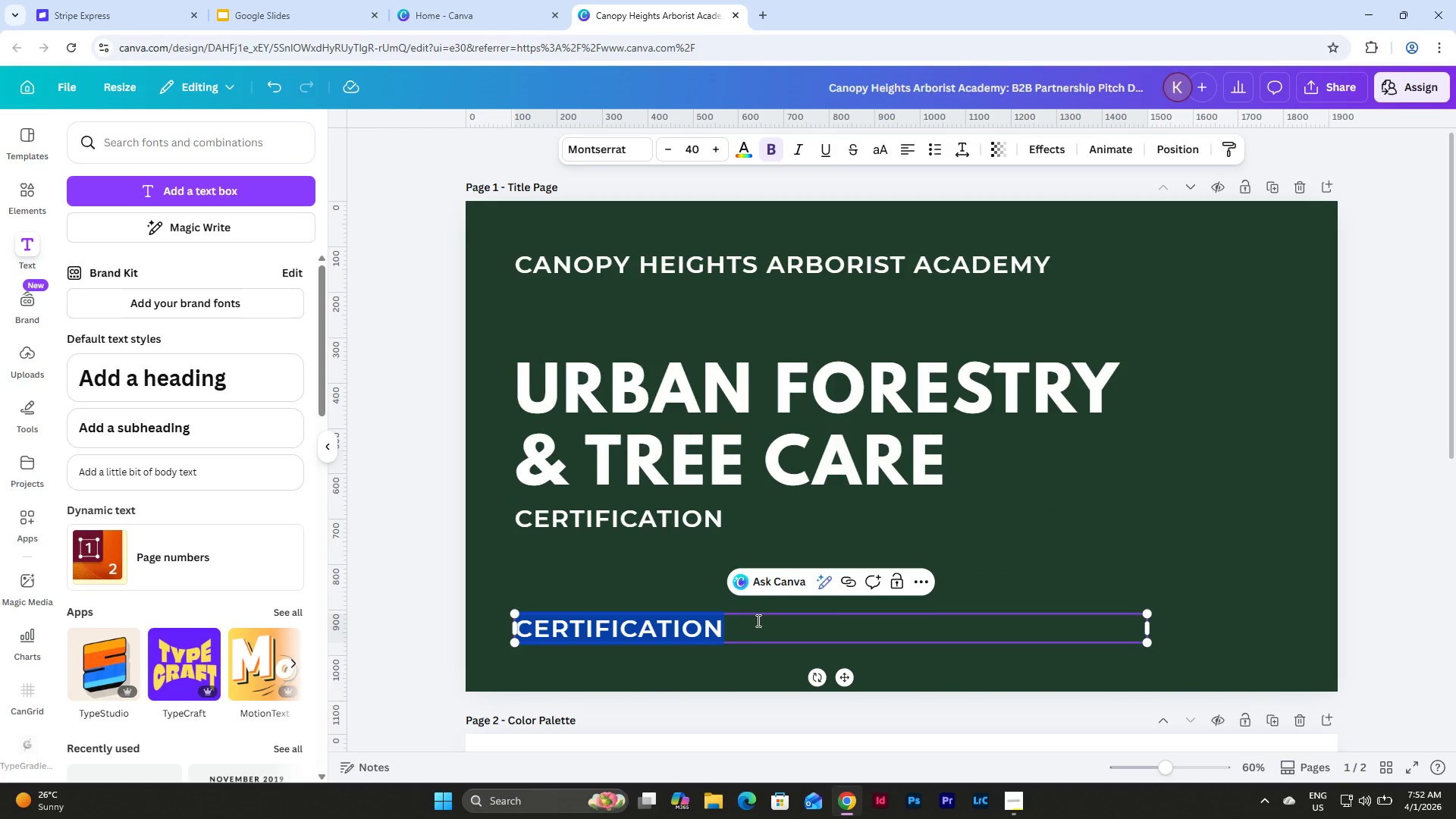 
type(PARTNERSHIPARTNERSHIP PITCH DECK)
 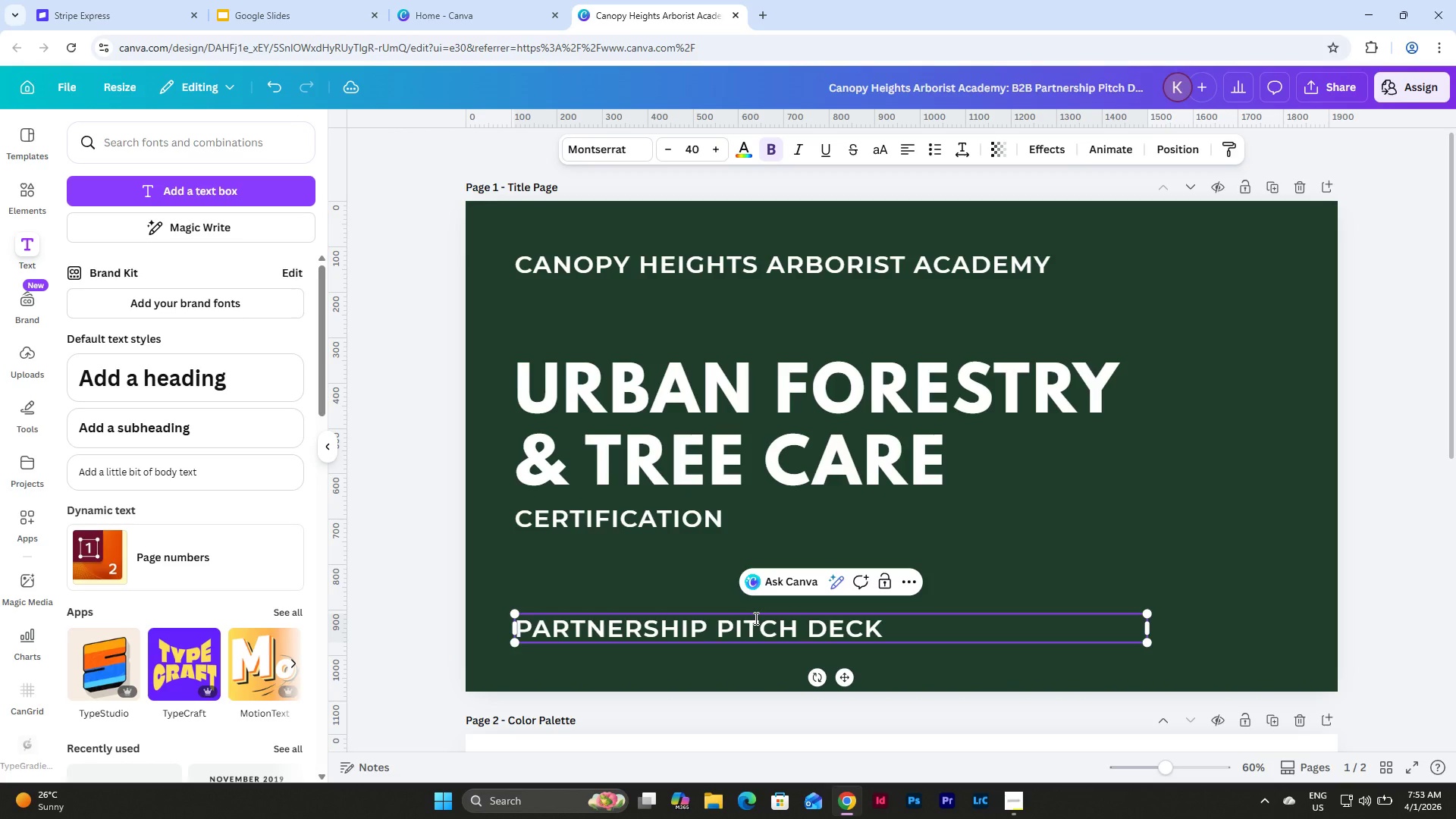 
hold_key(key=Backspace, duration=0.78)
 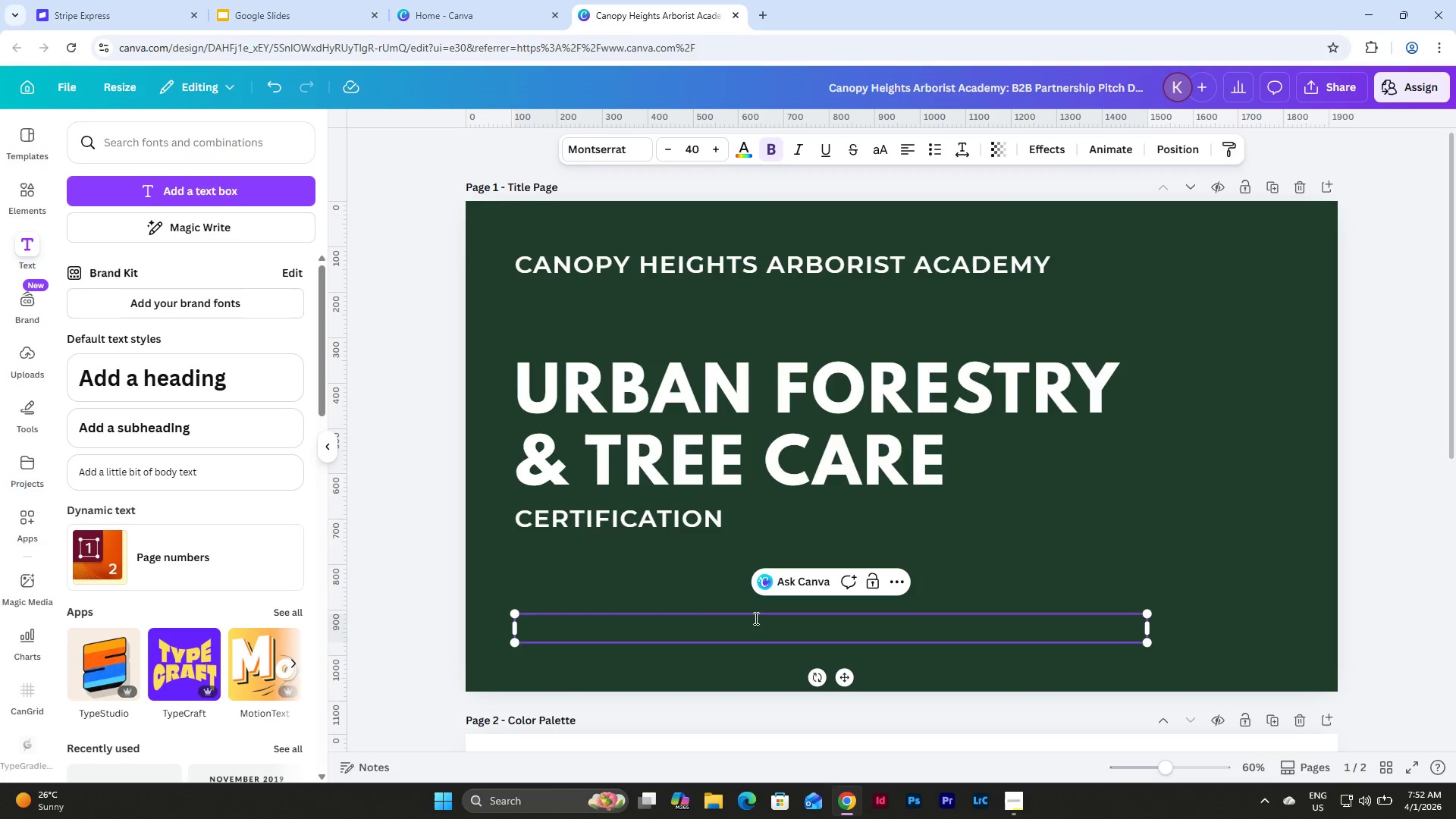 
double_click([991, 566])
 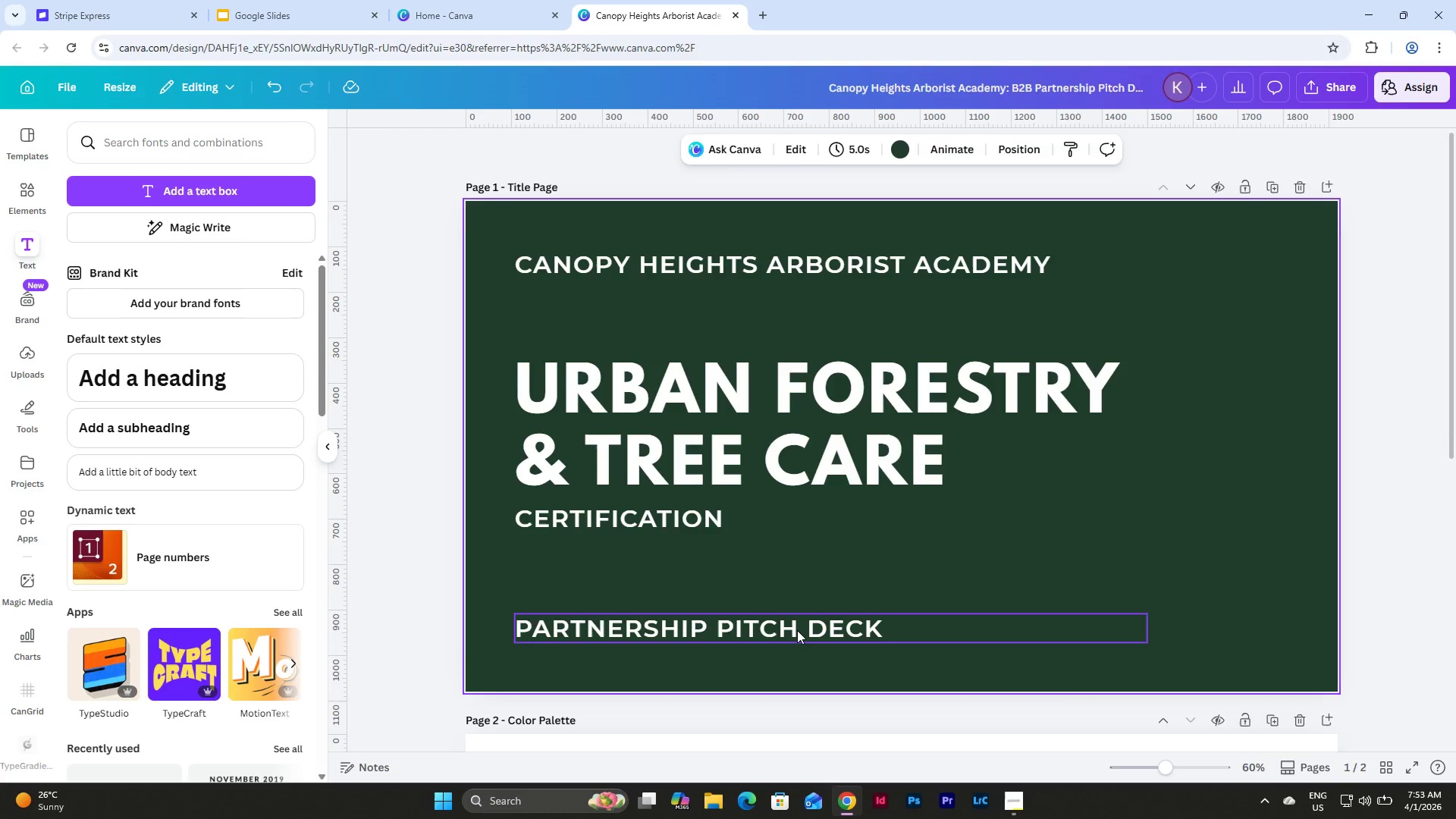 
triple_click([797, 630])
 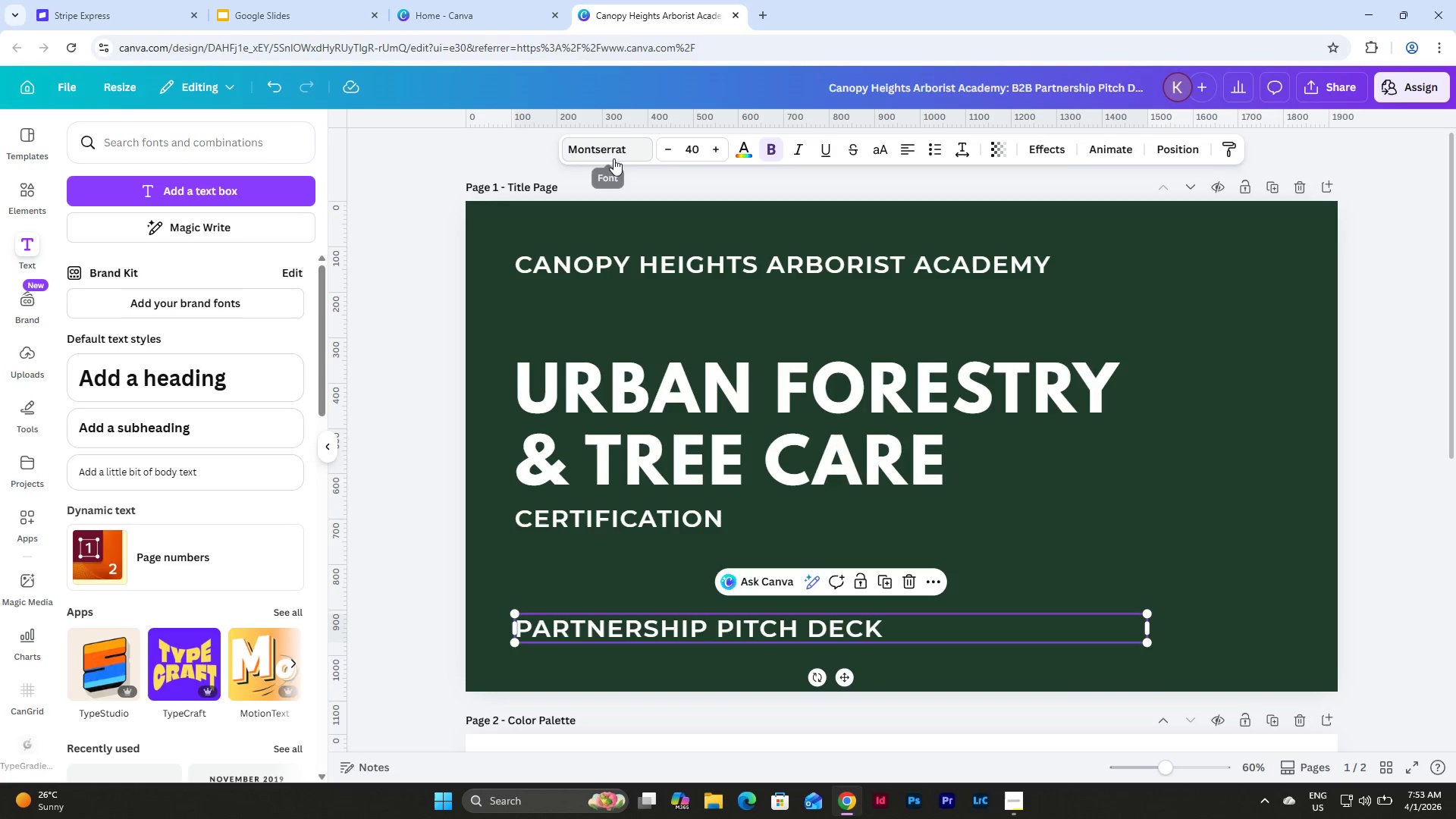 
left_click([619, 162])
 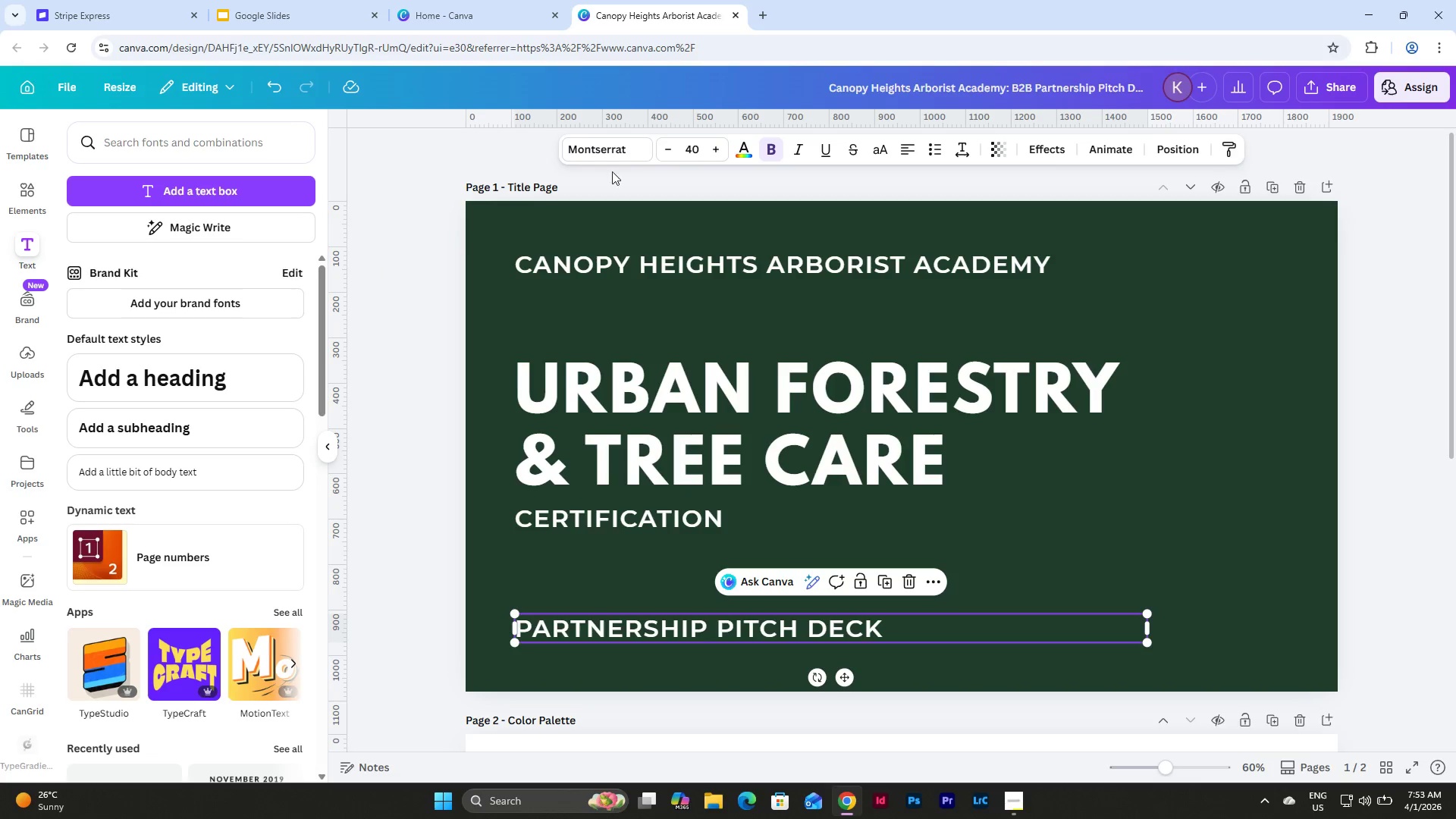 
left_click([635, 144])
 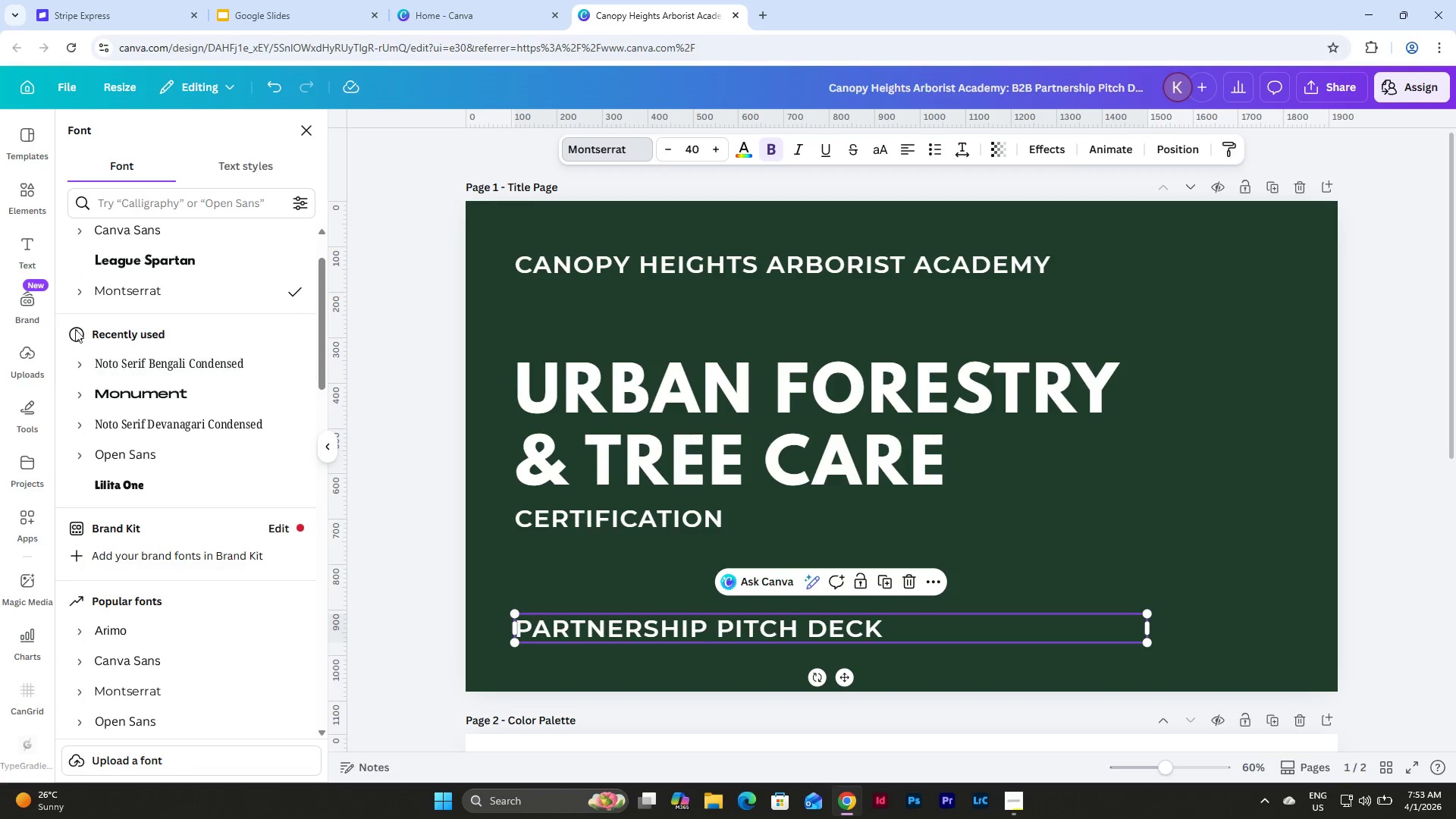 
left_click([83, 284])
 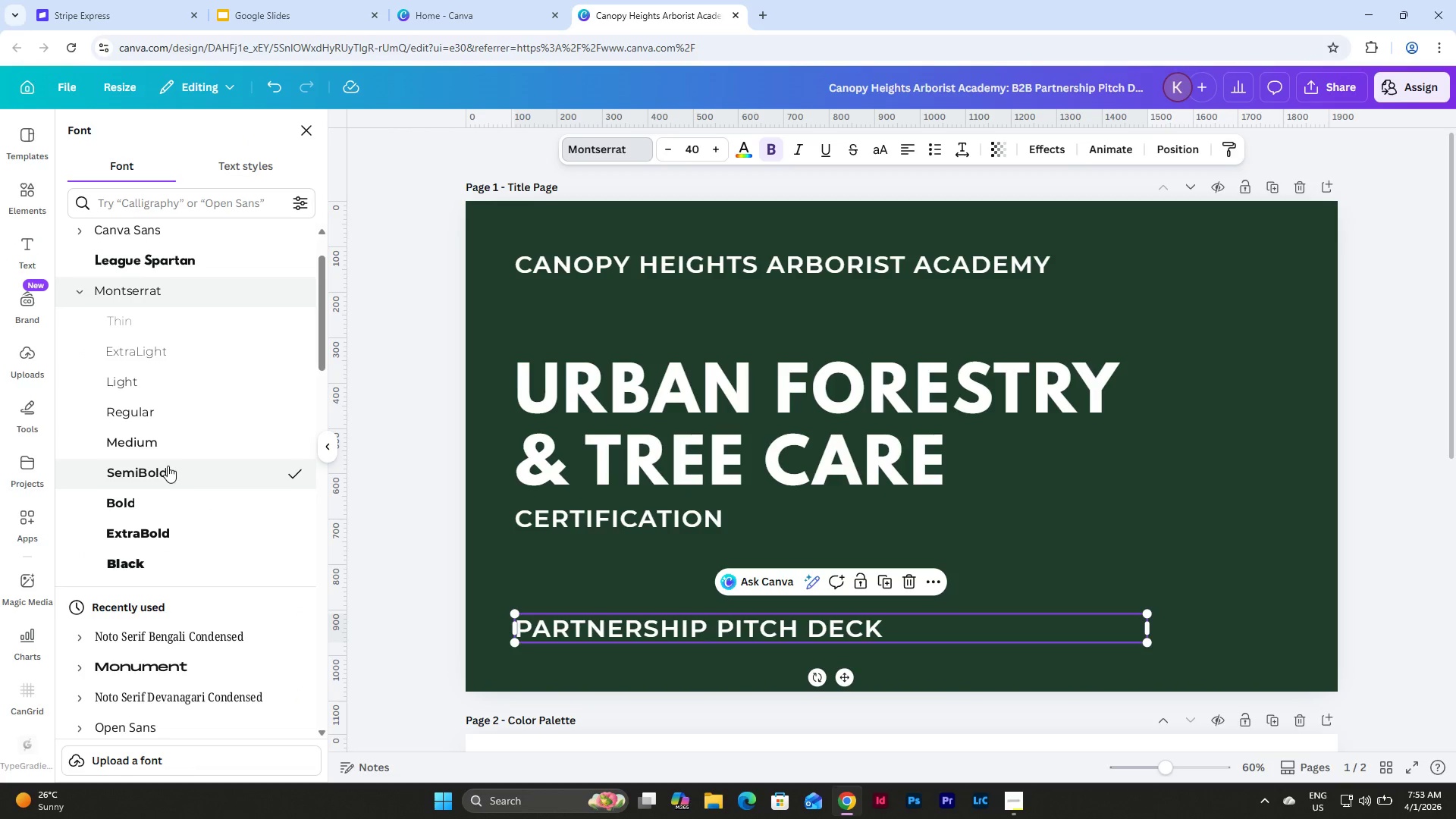 
left_click([180, 433])
 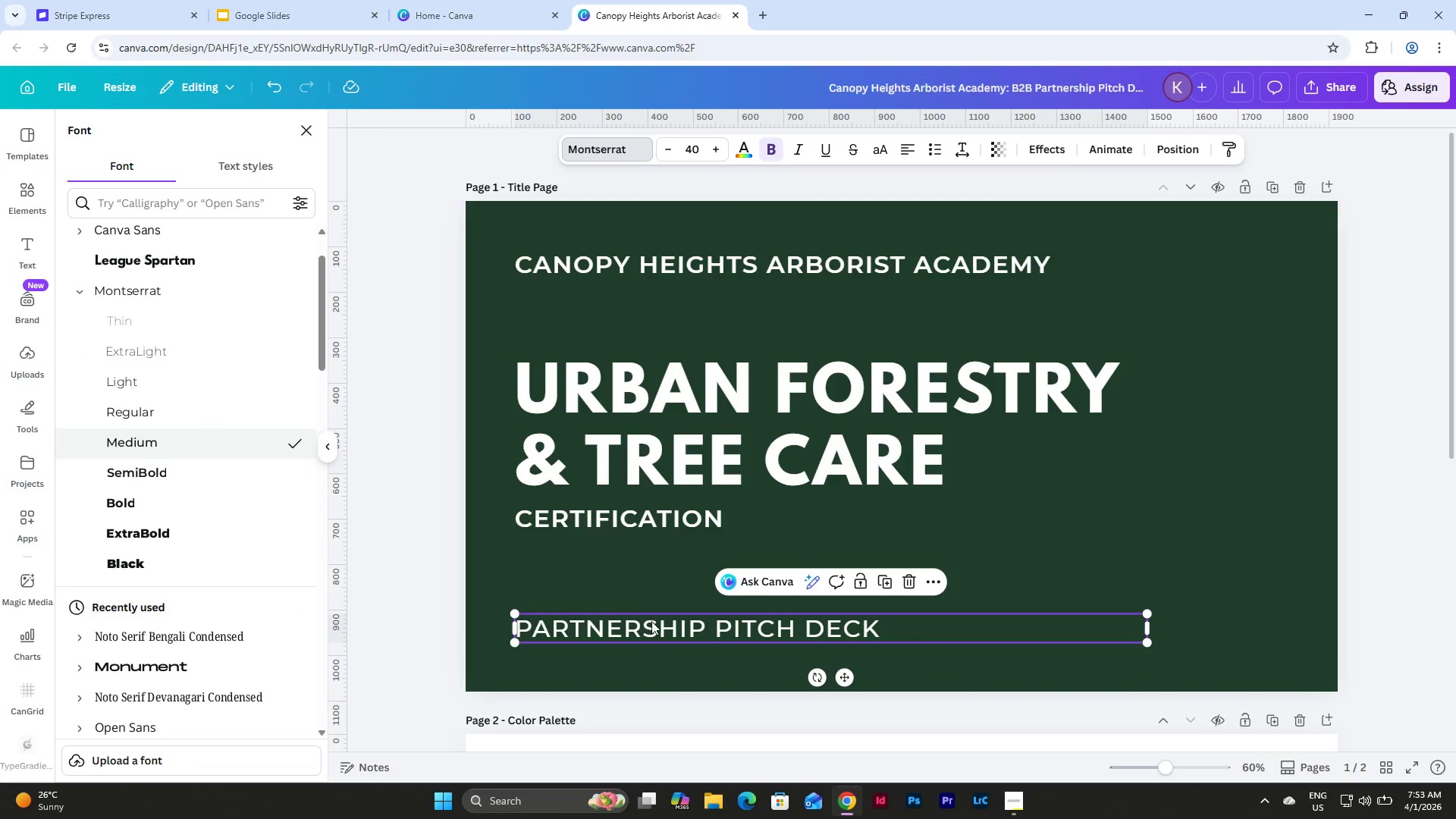 
left_click([633, 582])
 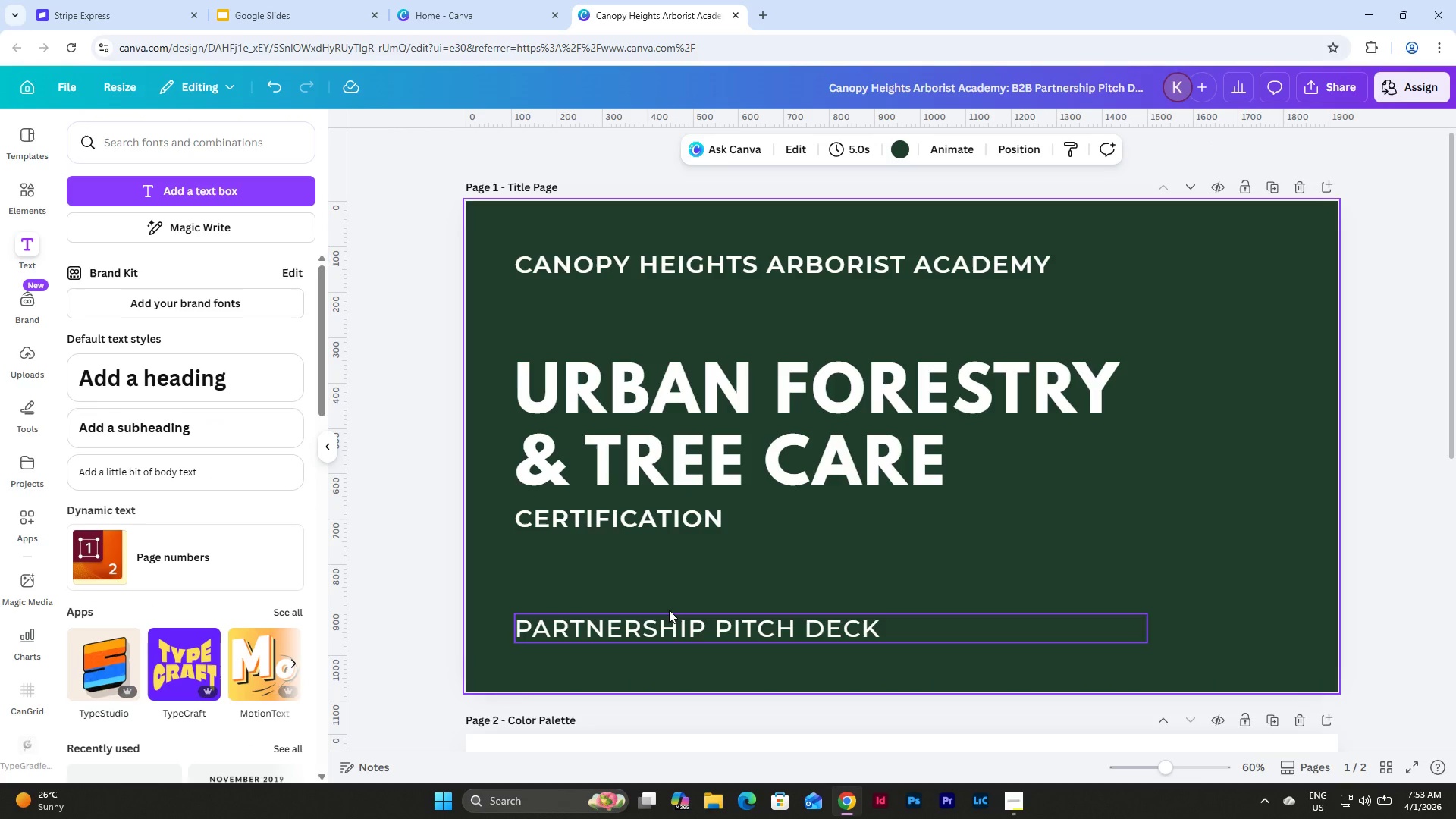 
left_click([899, 518])
 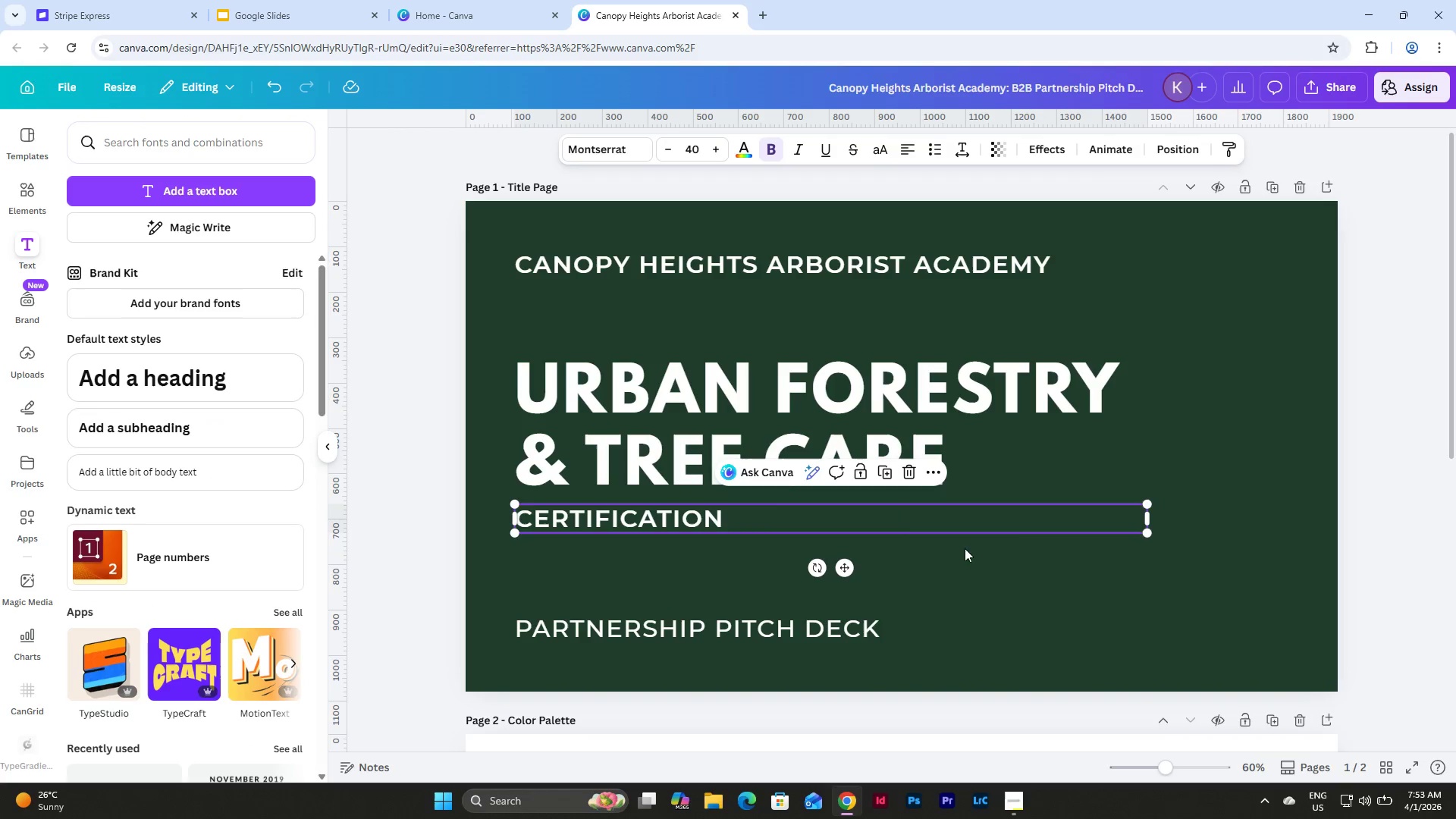 
left_click([978, 552])
 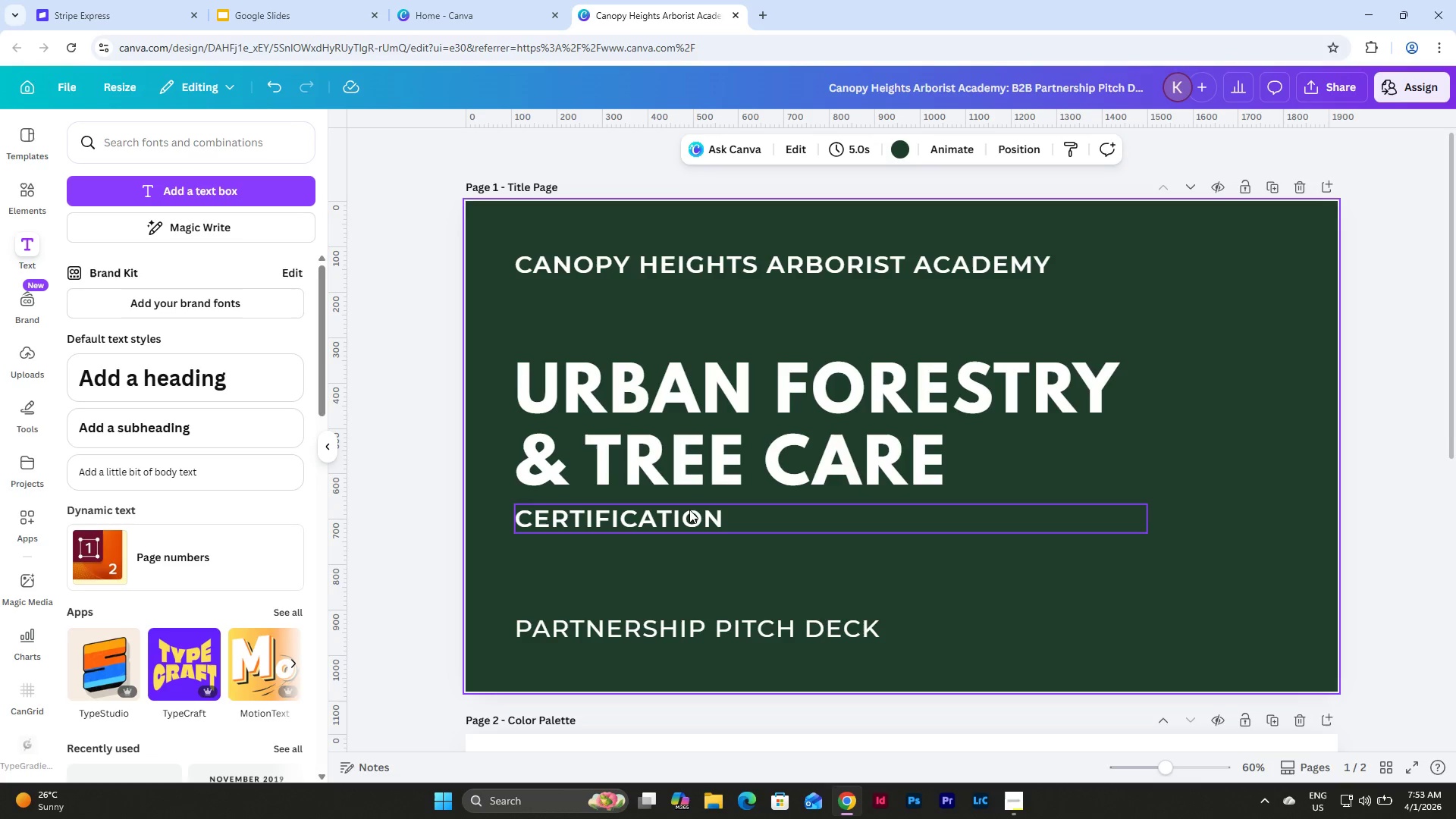 
left_click([879, 560])
 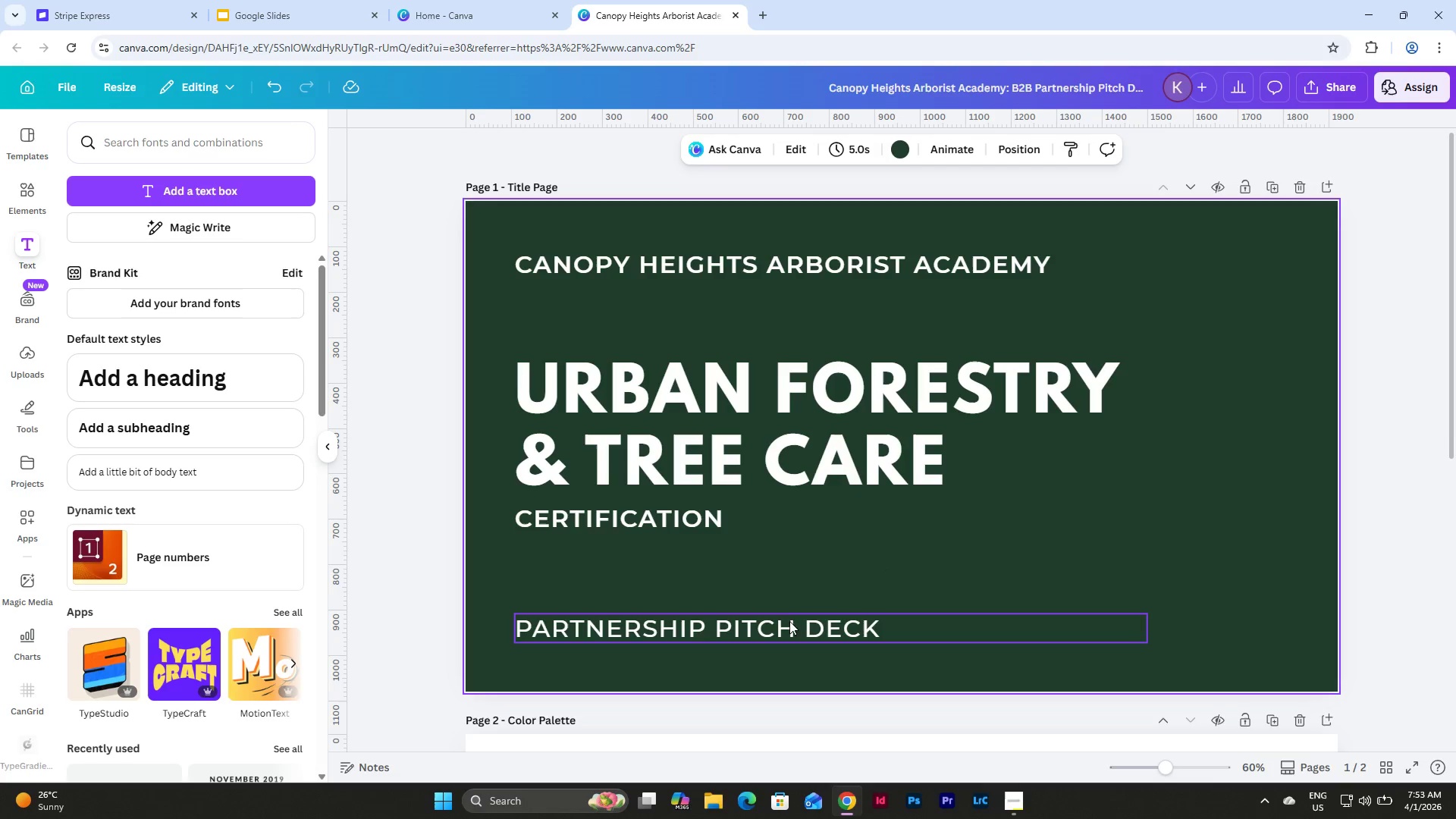 
left_click([788, 625])
 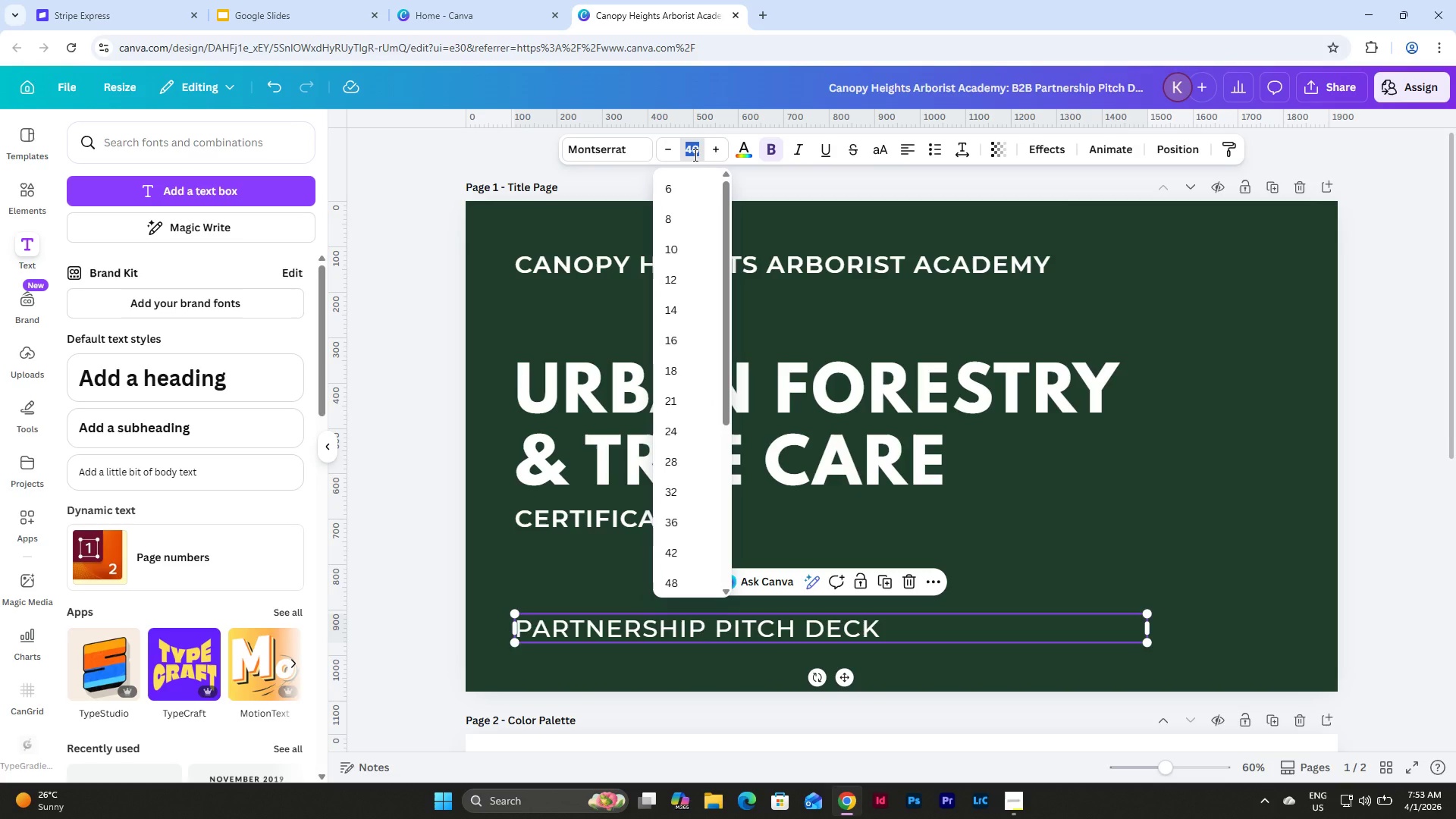 
key(Numpad2)
 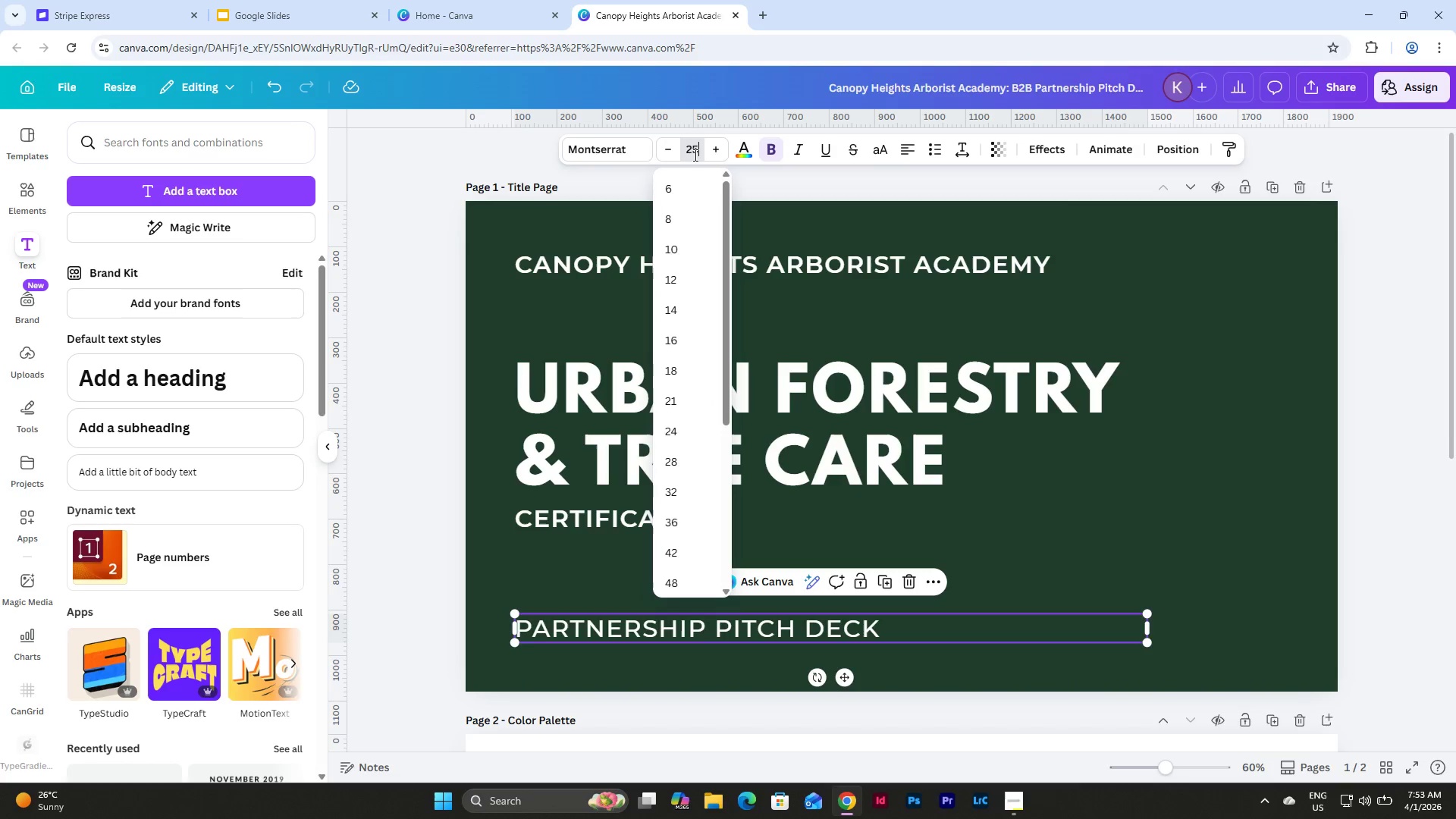 
key(Numpad5)
 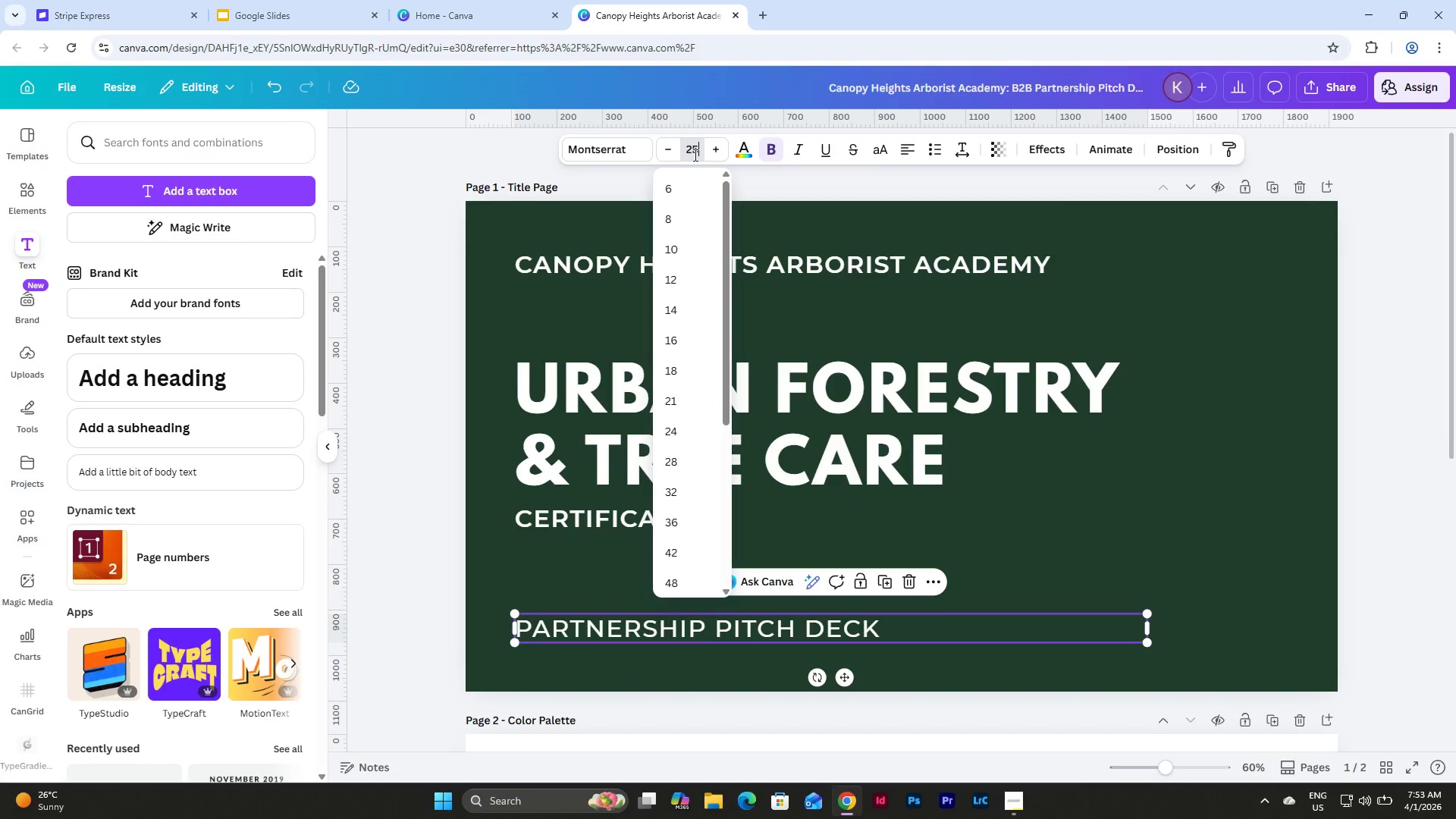 
key(NumpadEnter)
 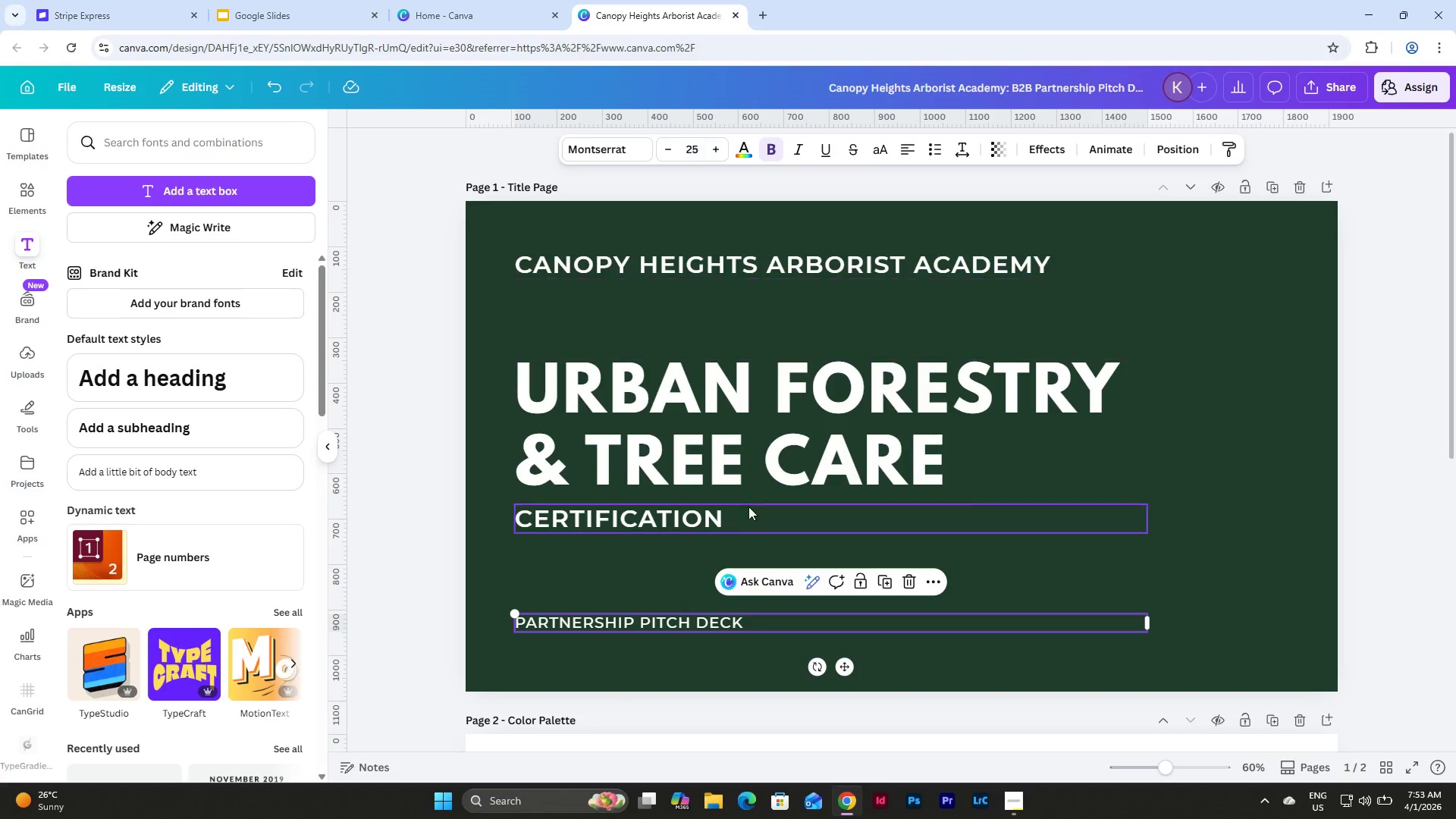 
left_click([630, 571])
 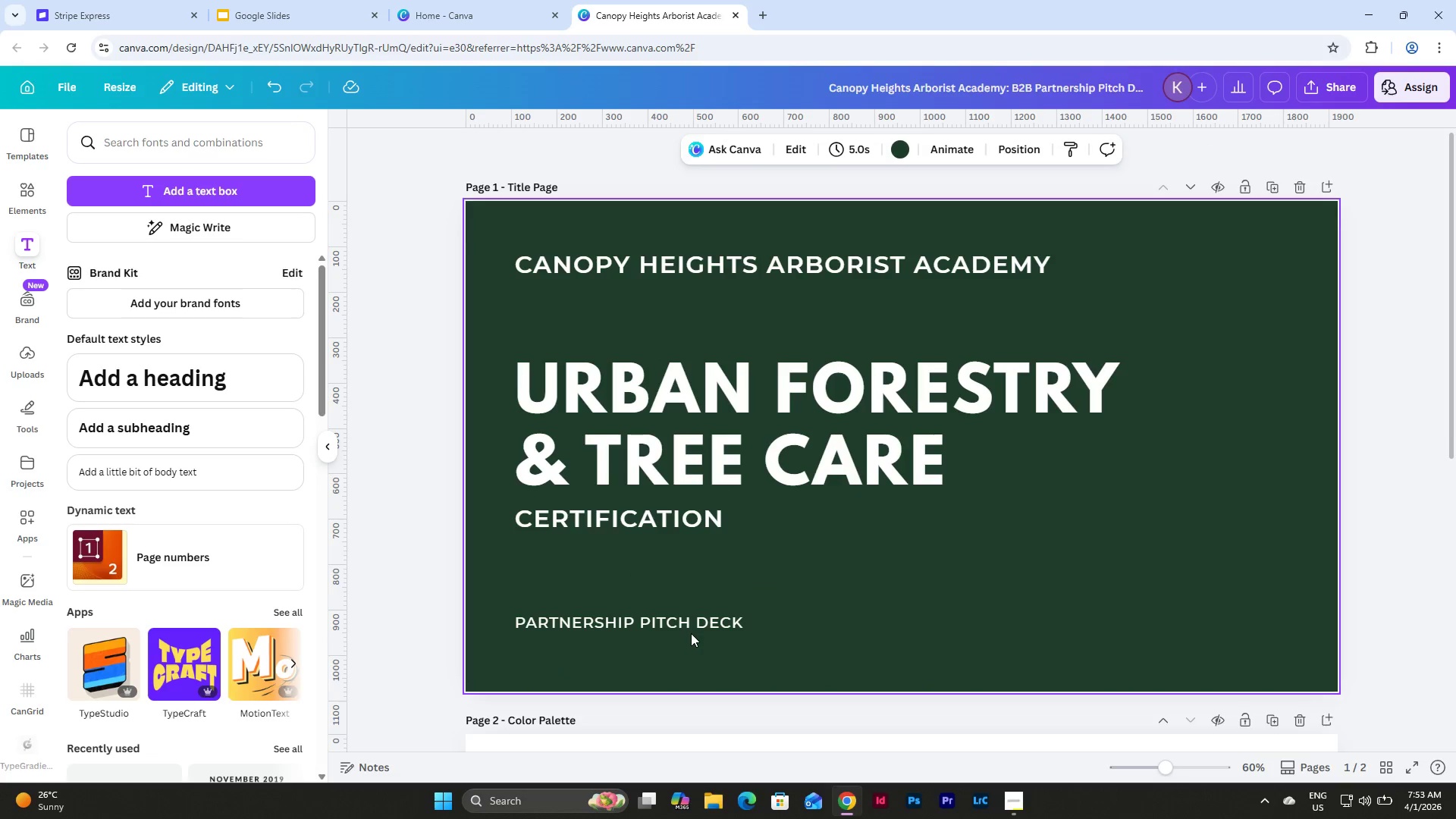 
left_click([690, 621])
 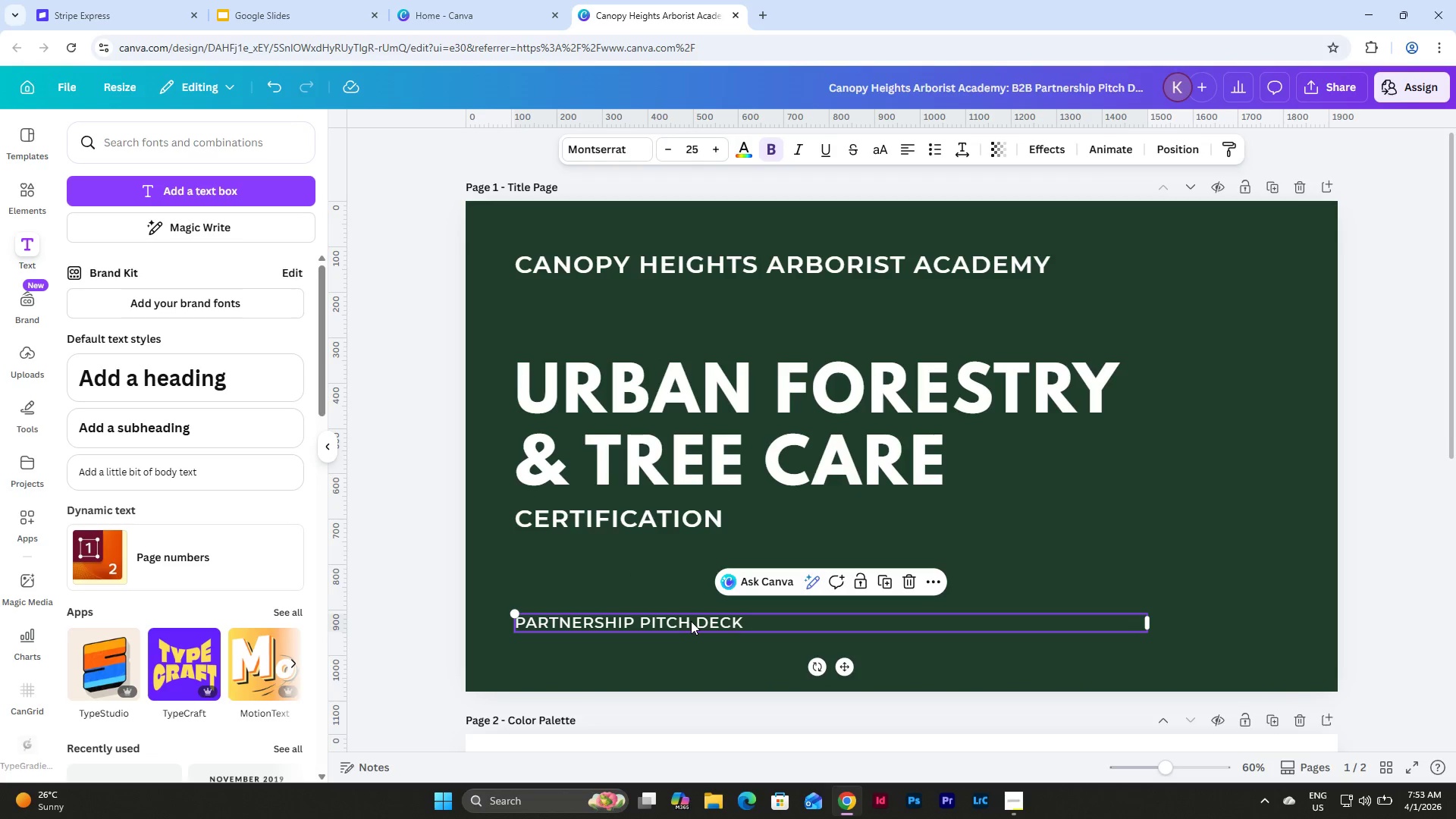 
left_click_drag(start_coordinate=[691, 621], to_coordinate=[691, 629])
 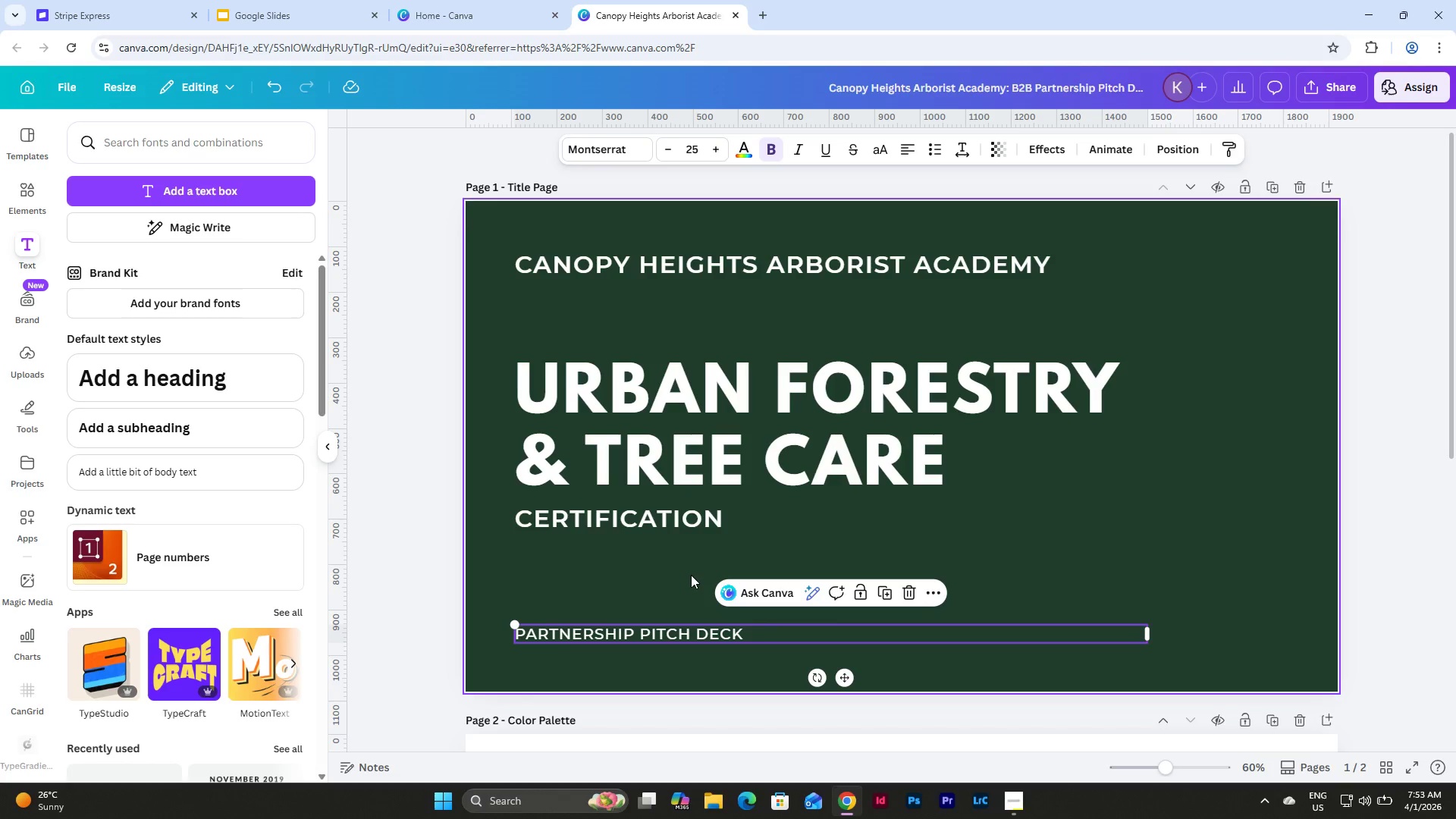 
left_click([691, 575])
 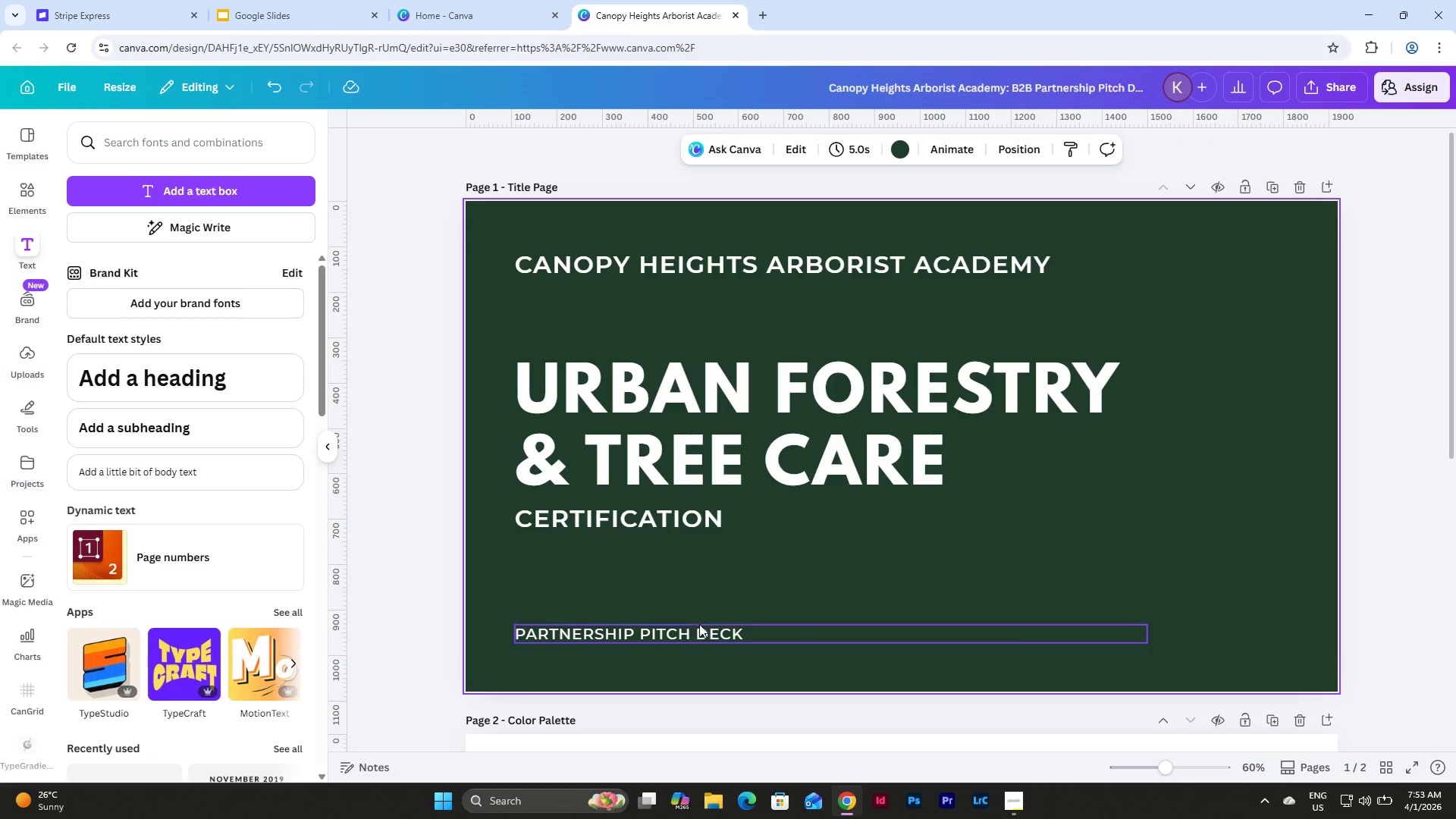 
left_click([699, 639])
 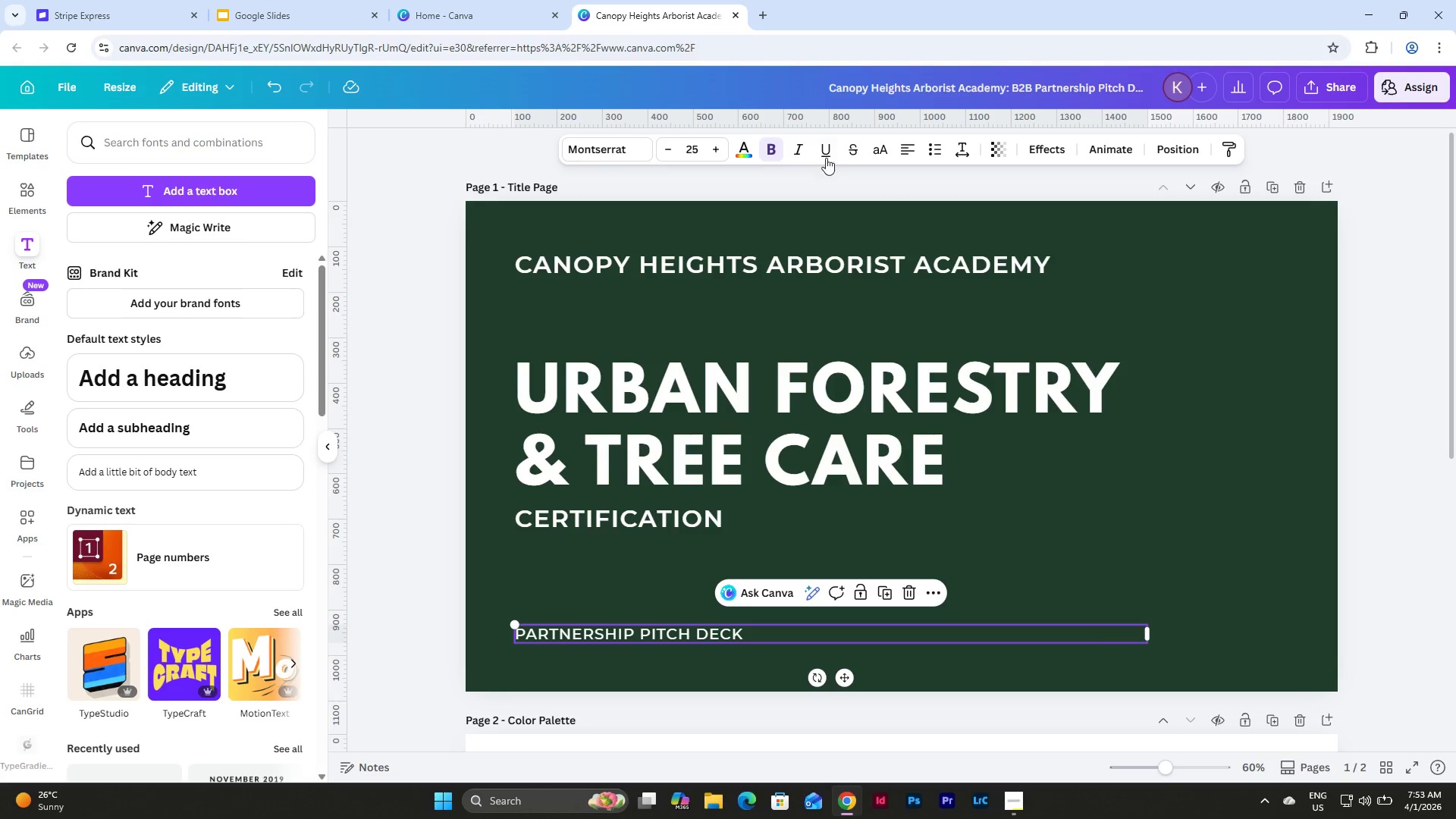 
left_click([793, 151])
 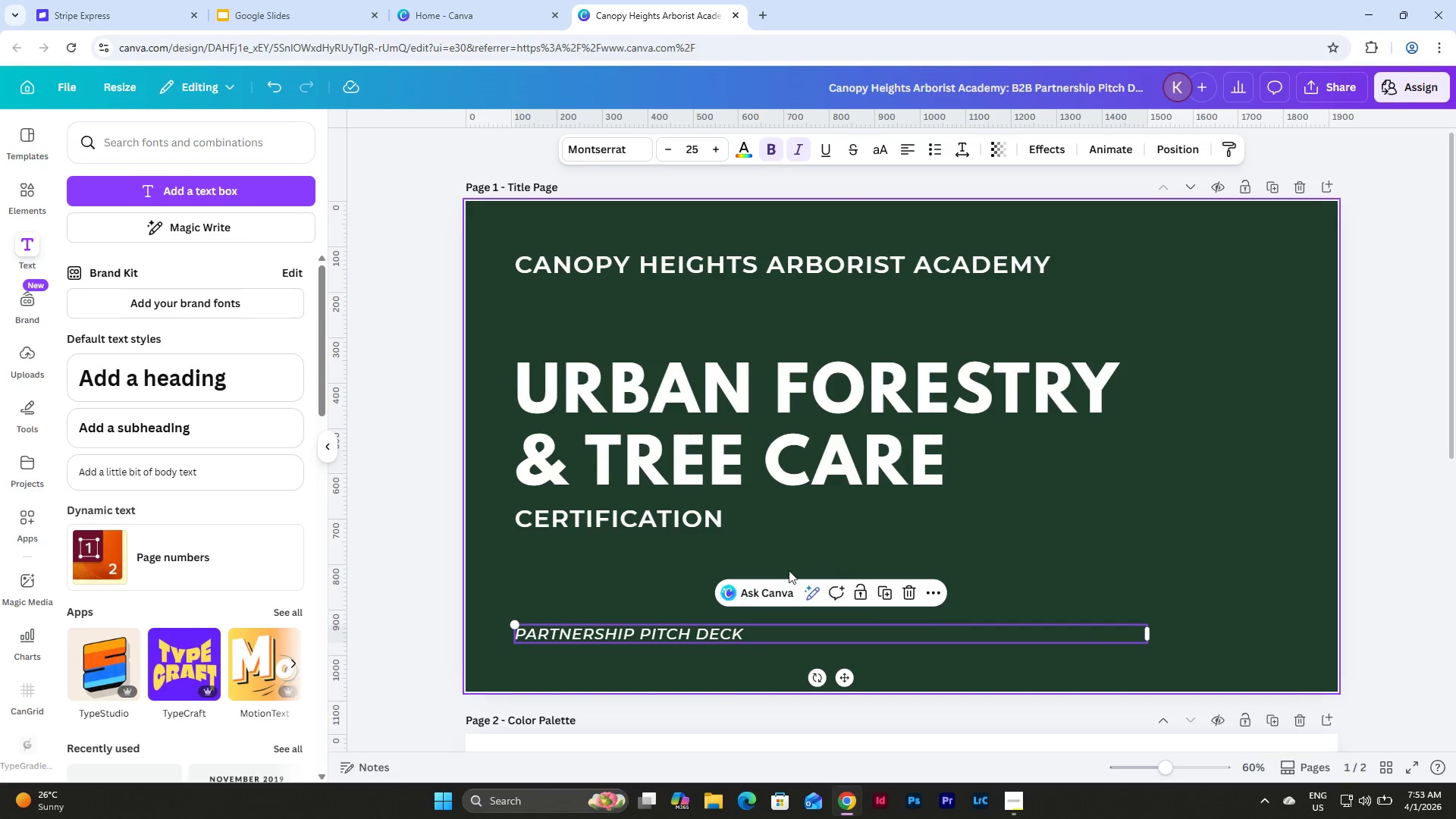 
left_click([658, 568])
 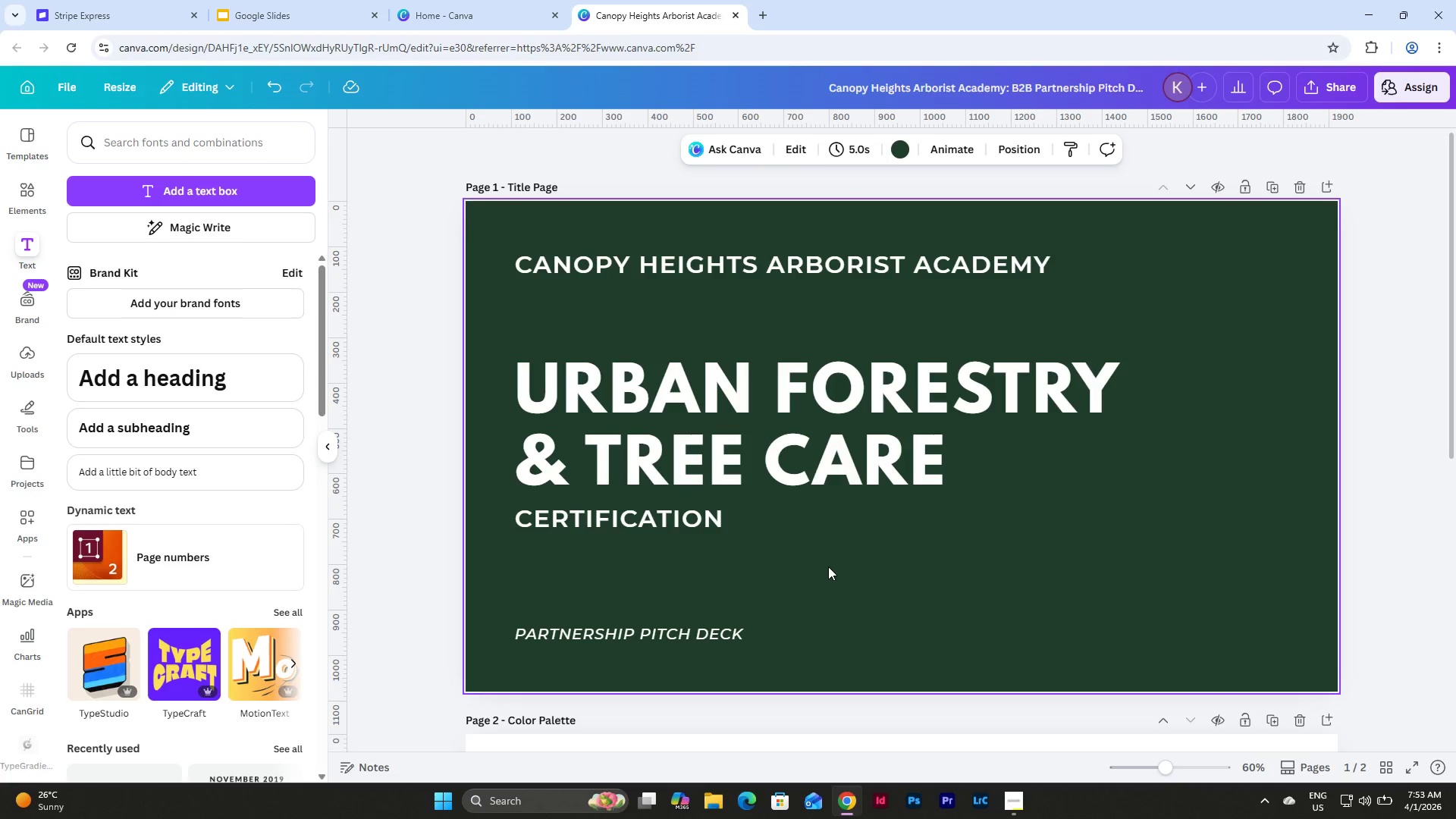 
scroll: coordinate [830, 566], scroll_direction: up, amount: 1.0
 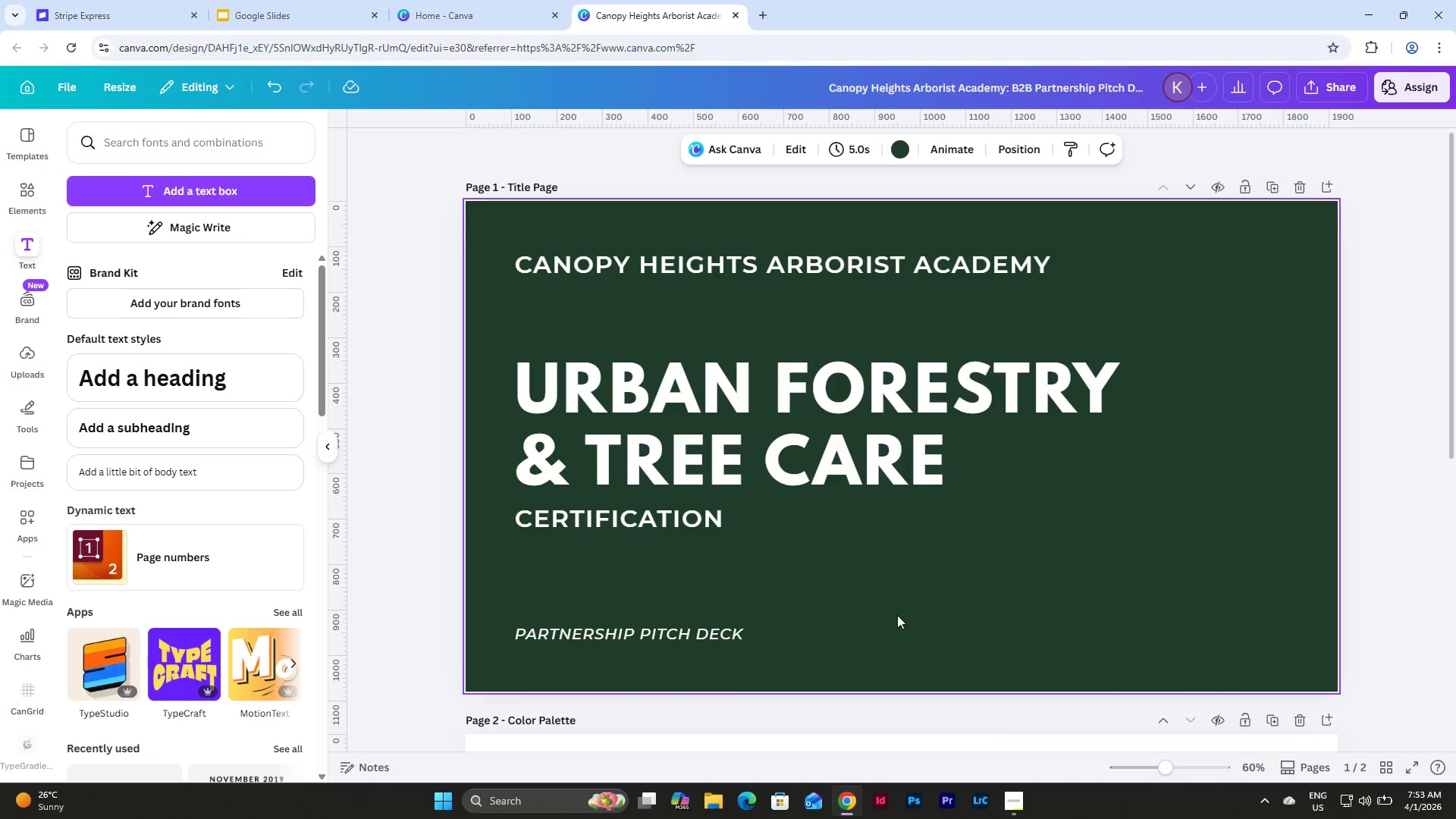 
left_click([1020, 796])